 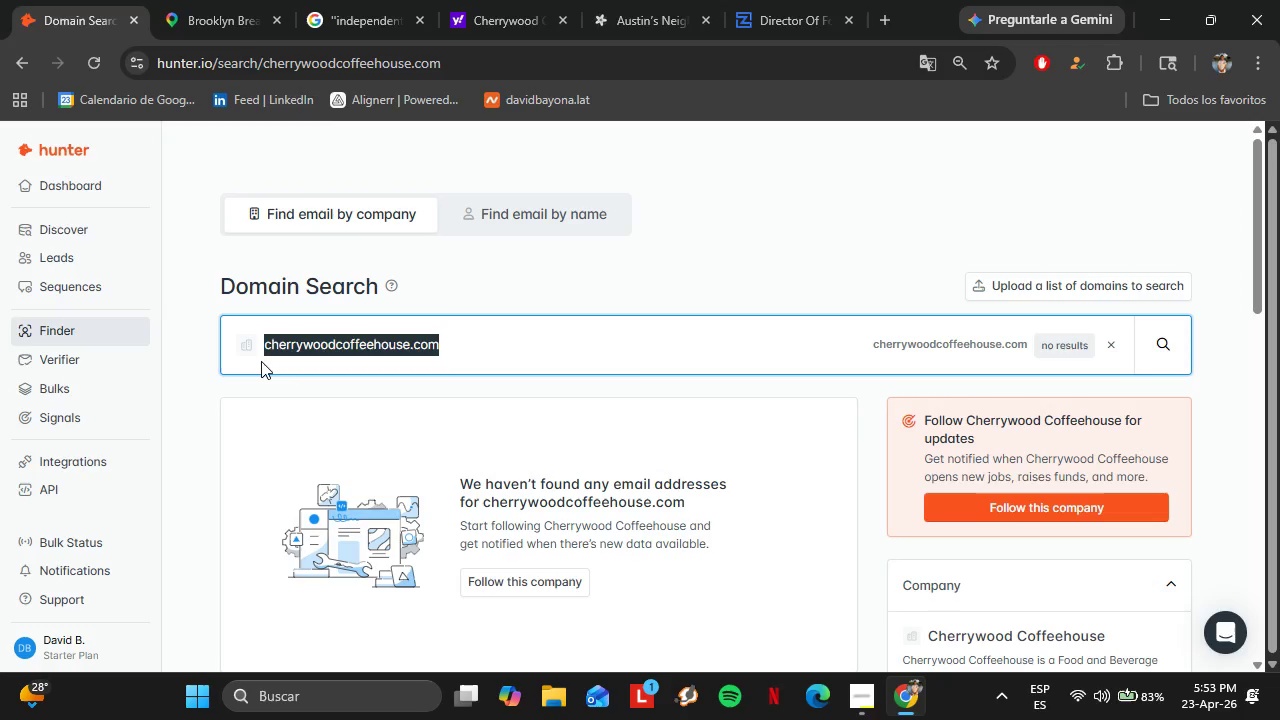 
type(soupedler.com)
 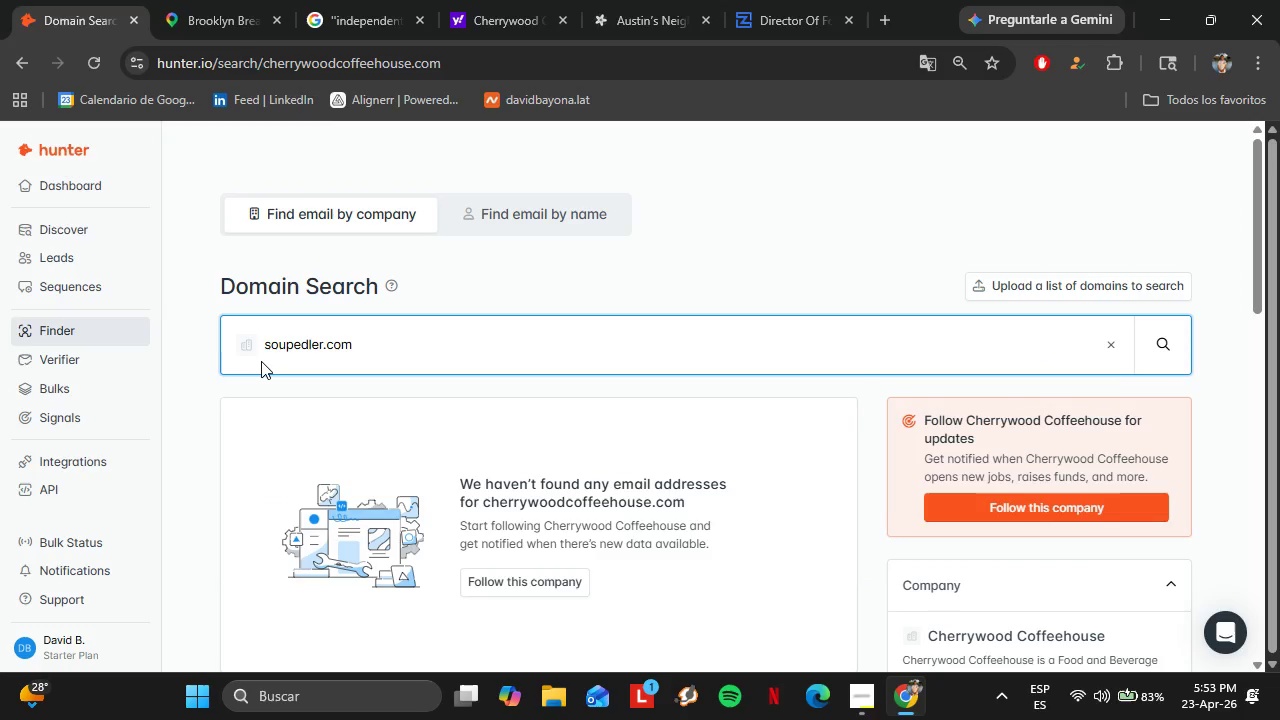 
key(Enter)
 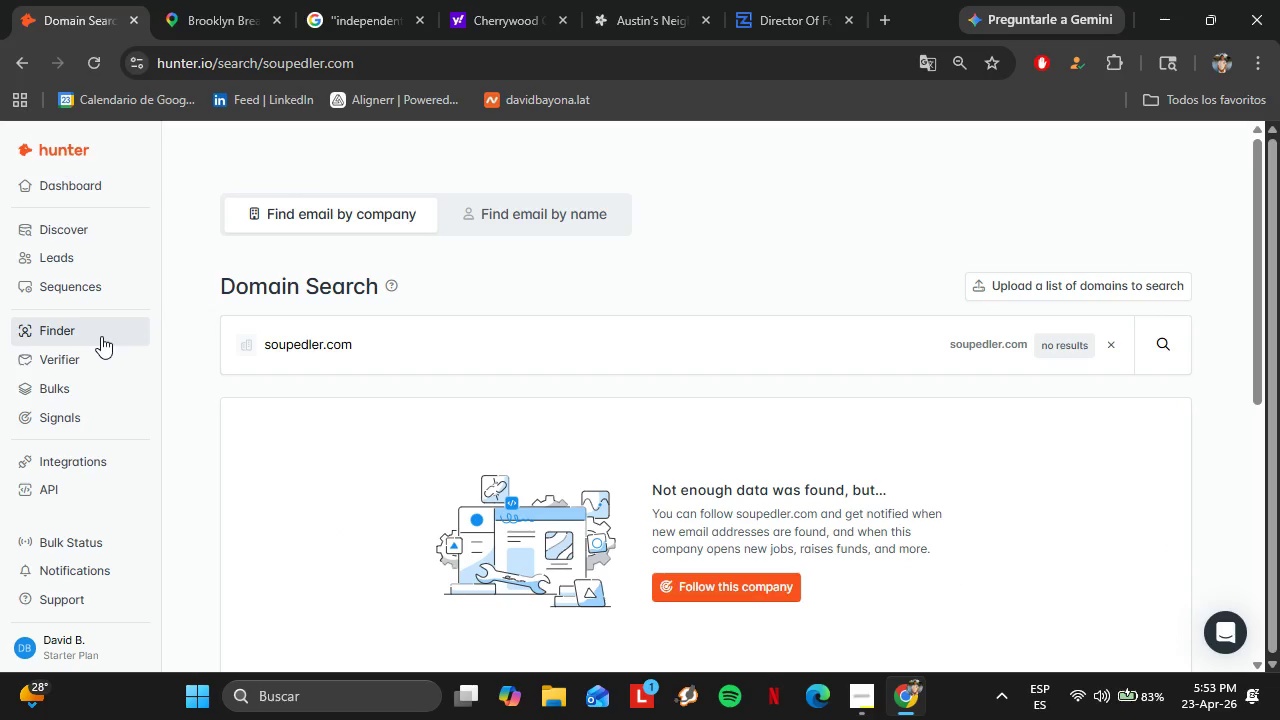 
left_click([76, 232])
 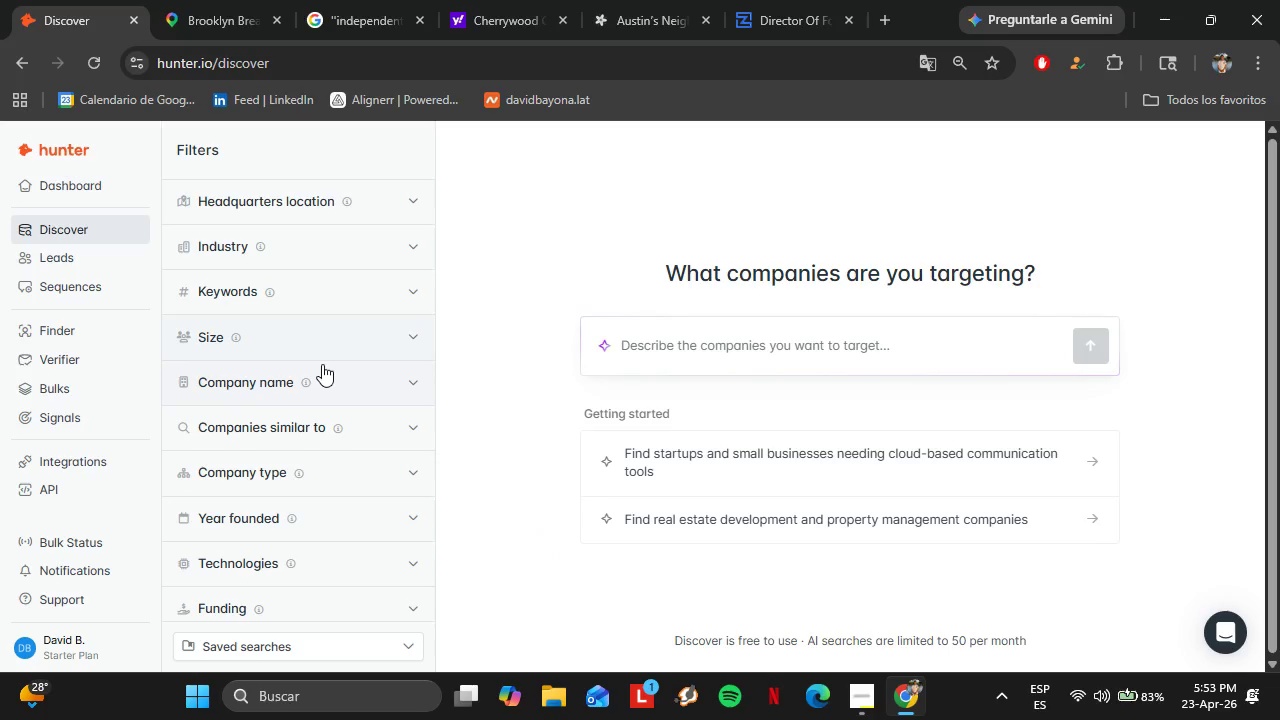 
wait(6.12)
 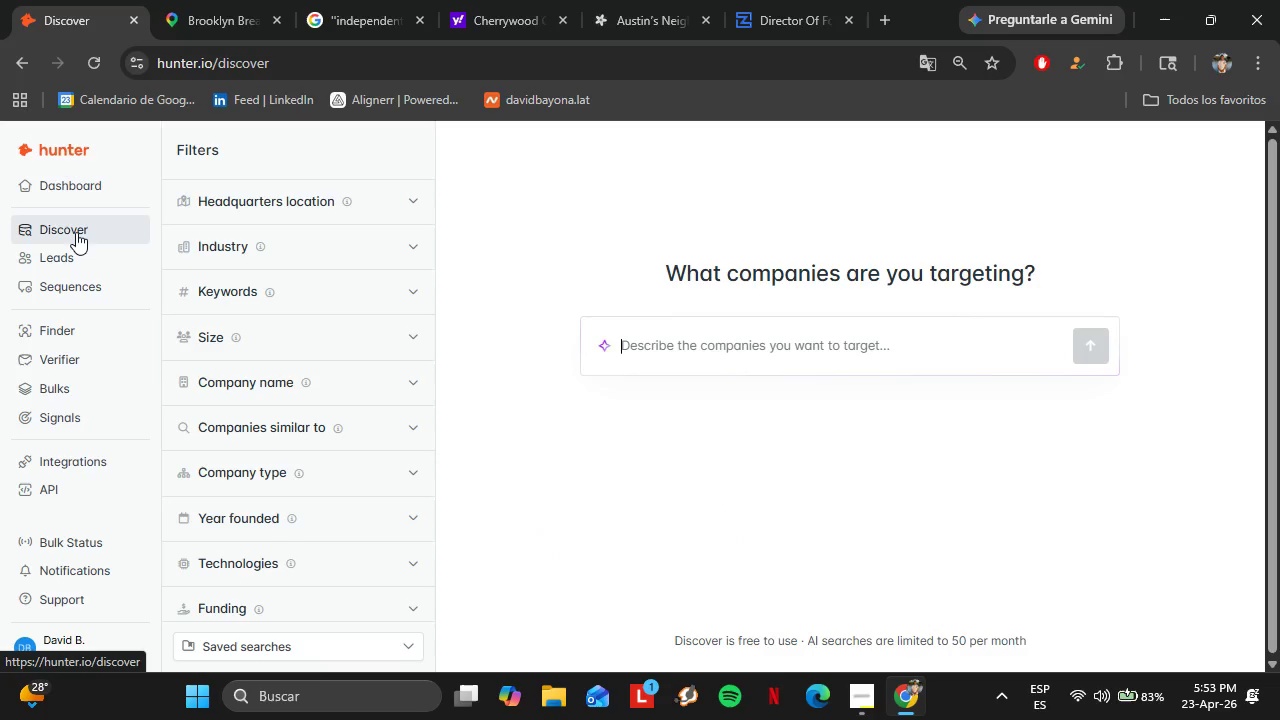 
left_click([320, 421])
 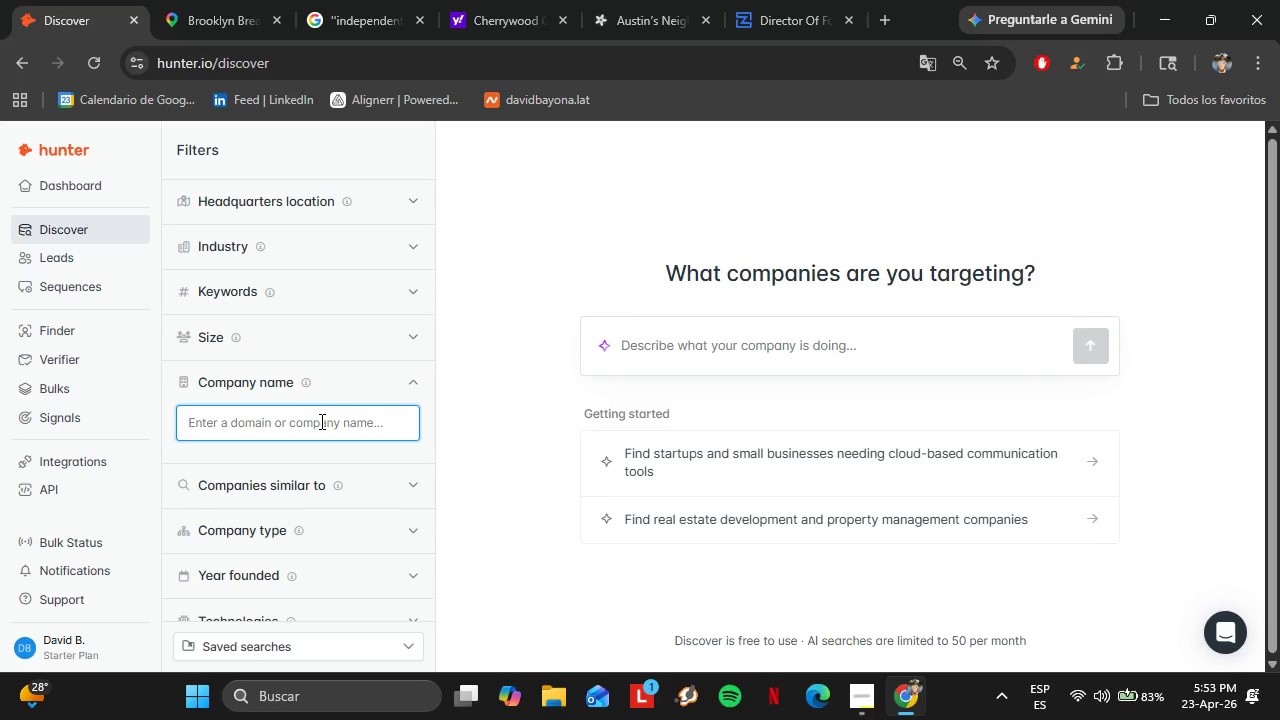 
type(Sop)
key(Backspace)
type(up Peddler)
 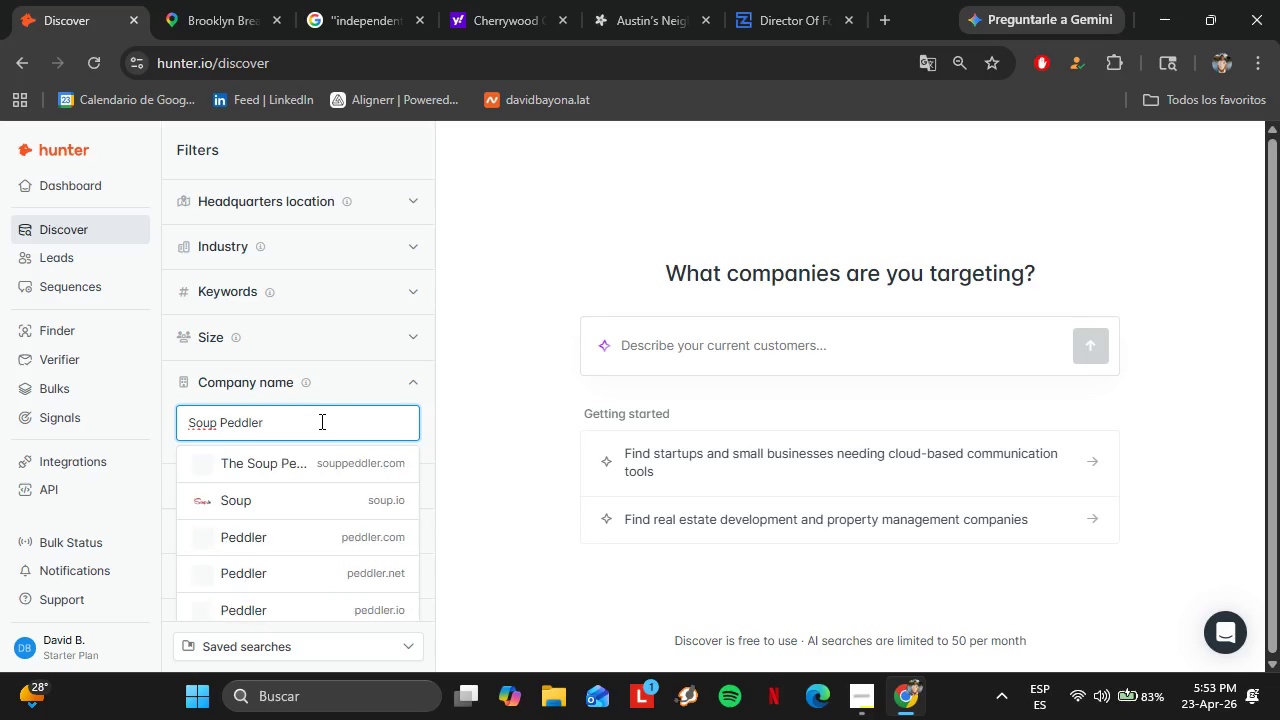 
left_click([347, 475])
 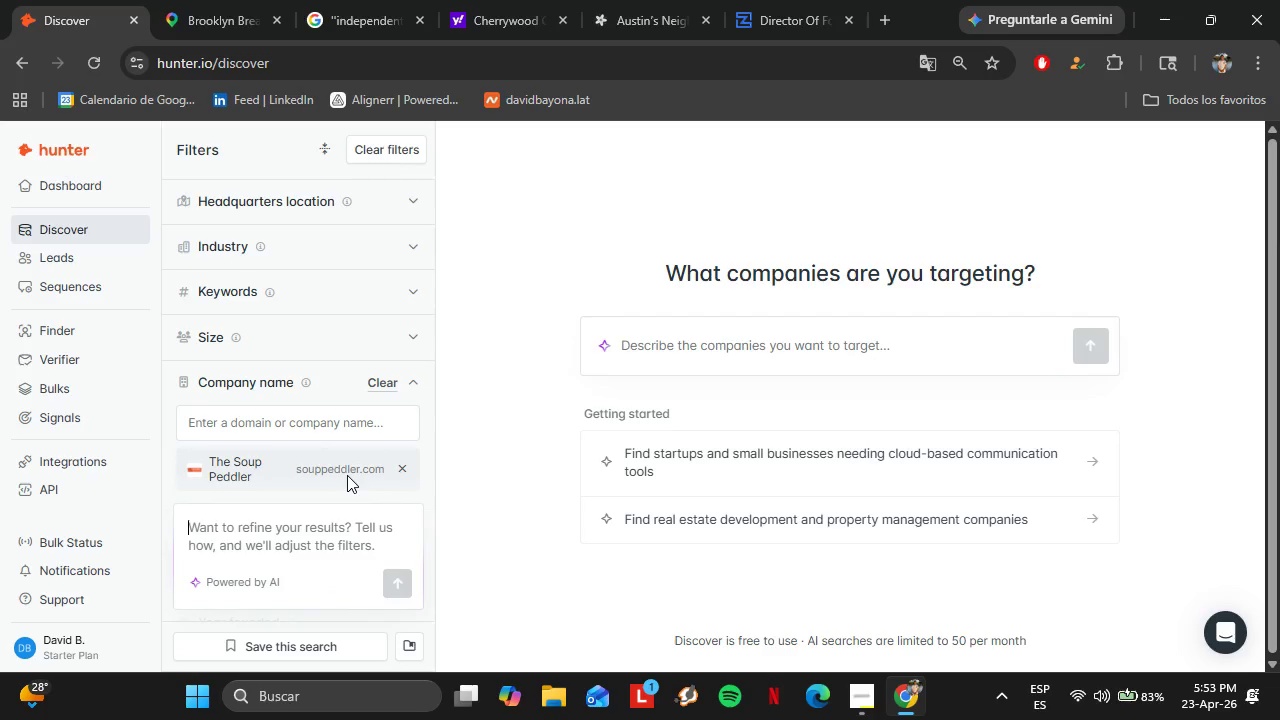 
left_click([816, 218])
 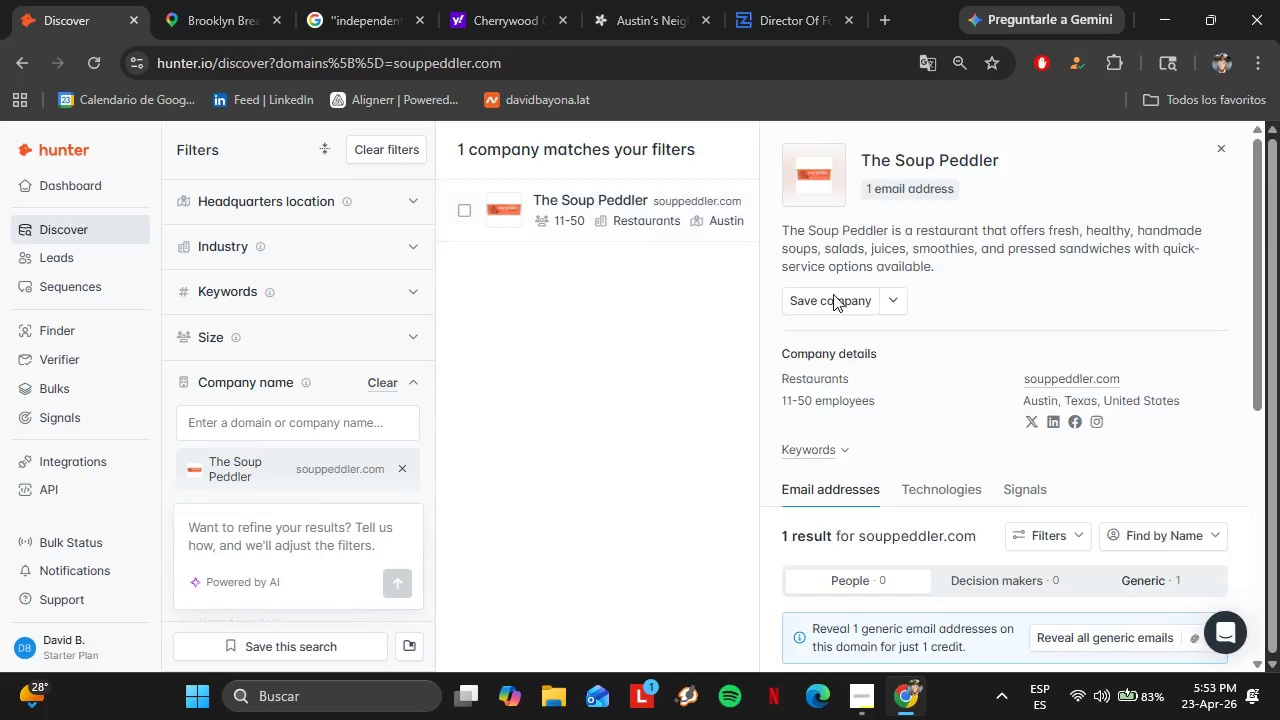 
scroll: coordinate [973, 414], scroll_direction: down, amount: 2.0
 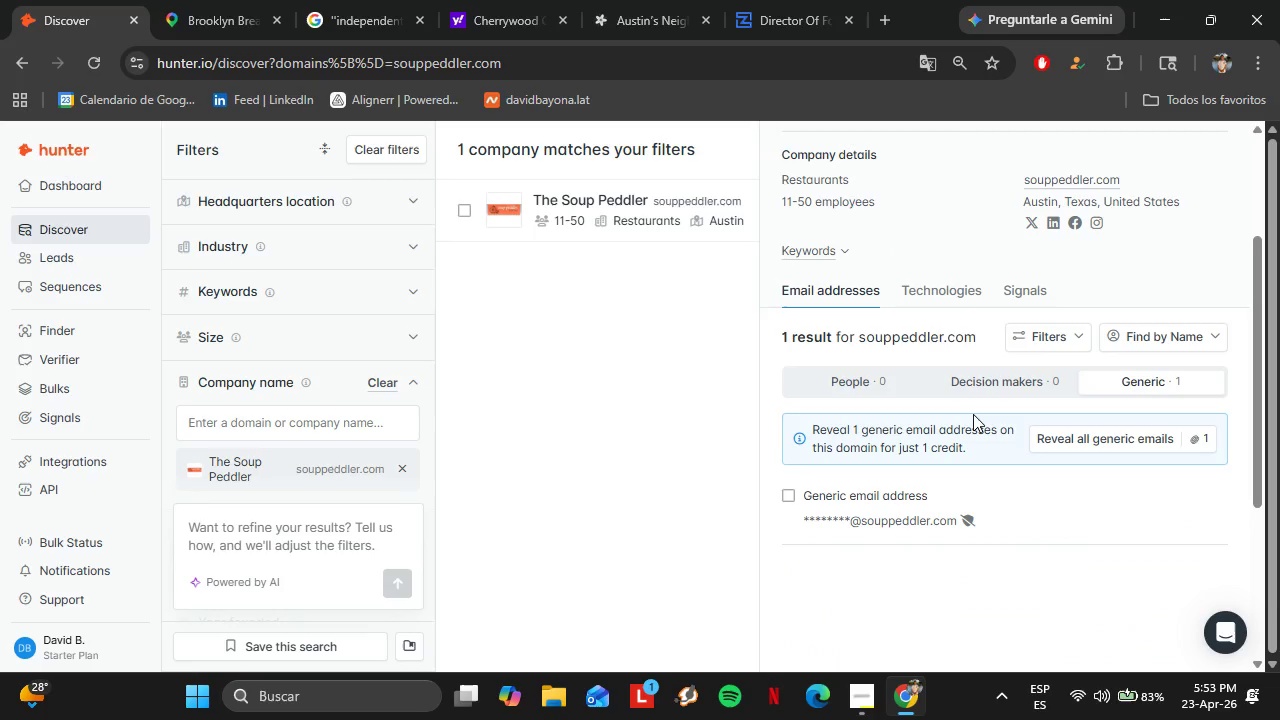 
scroll: coordinate [973, 414], scroll_direction: up, amount: 2.0
 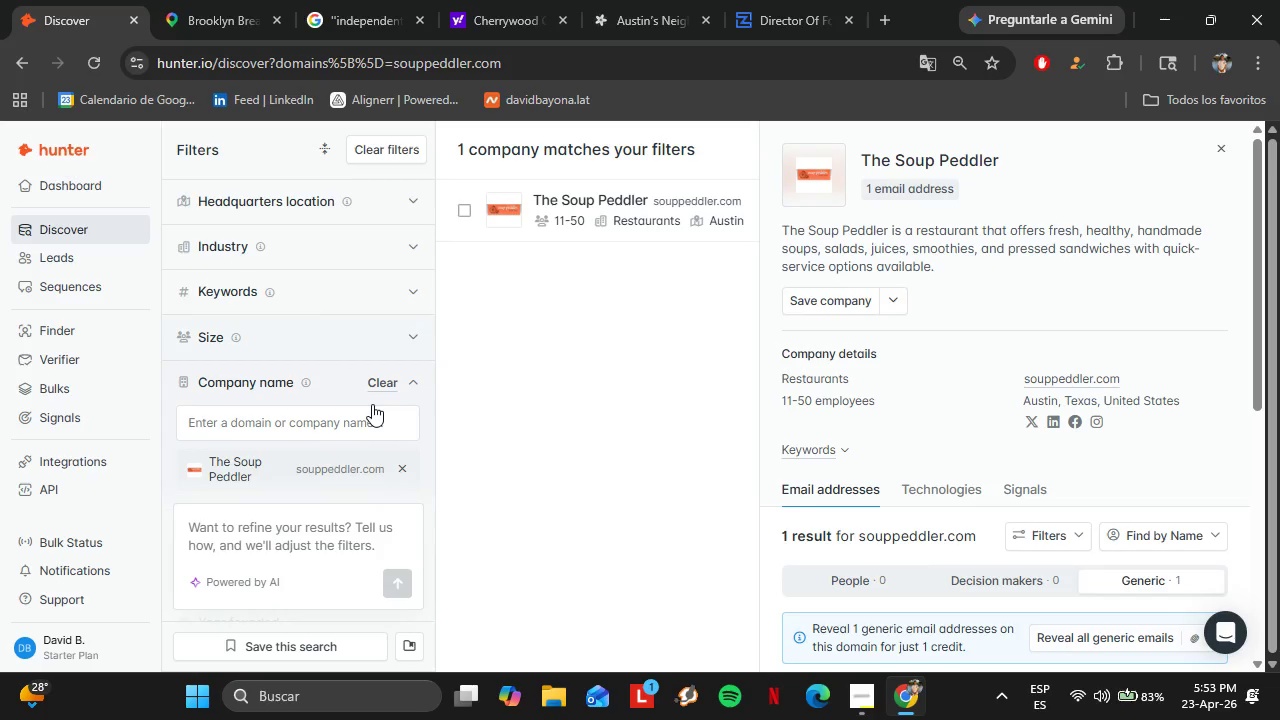 
left_click([385, 379])
 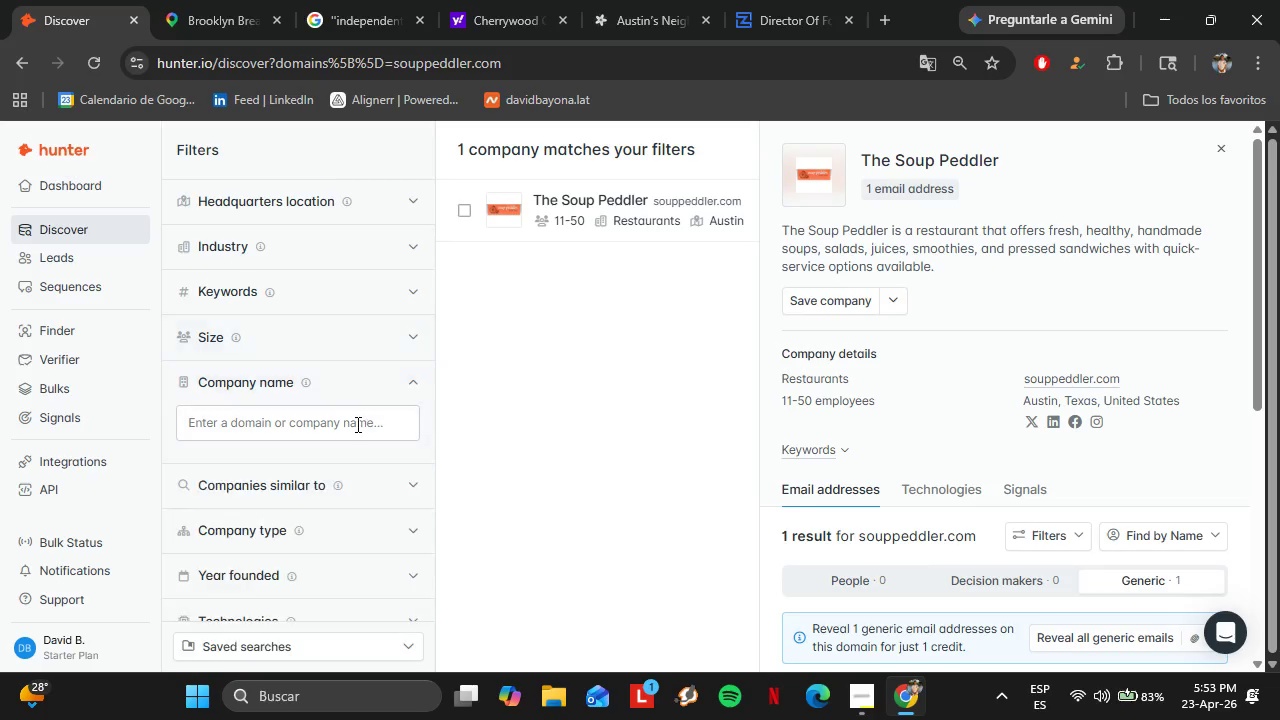 
left_click([356, 424])
 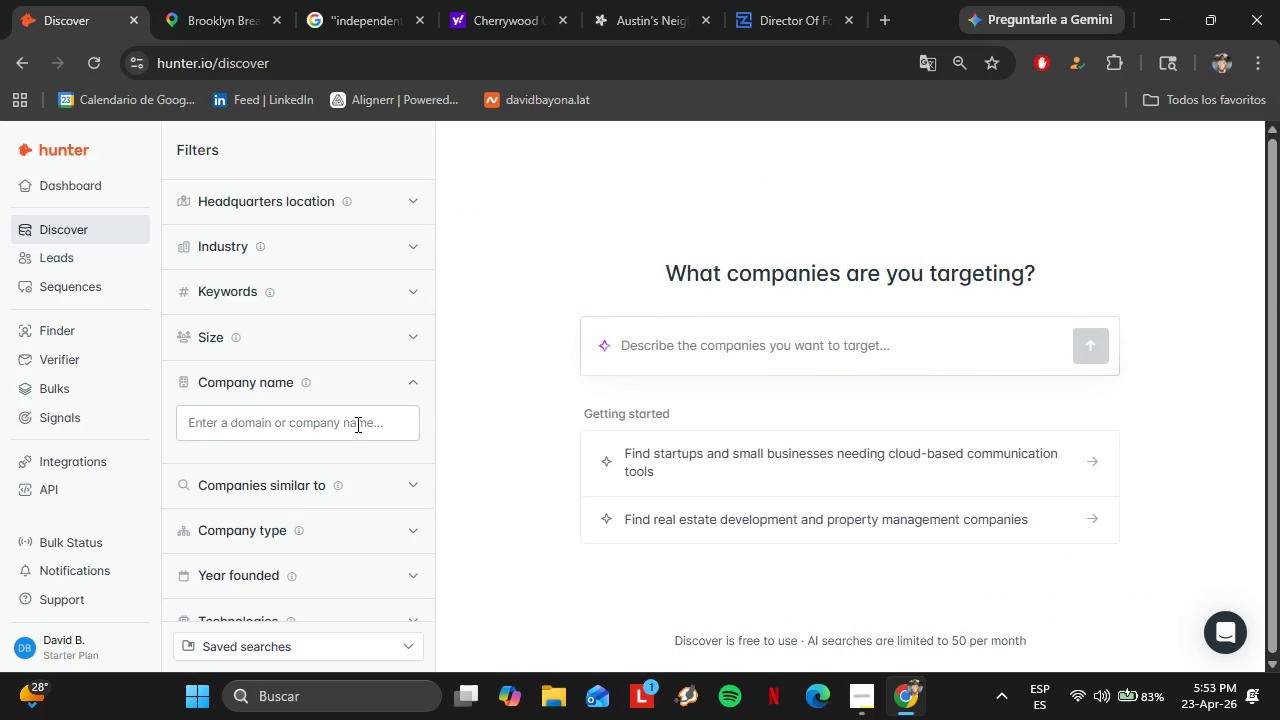 
type(WonWonky Blem)
key(Backspace)
type(nde)
key(Backspace)
type(s)
 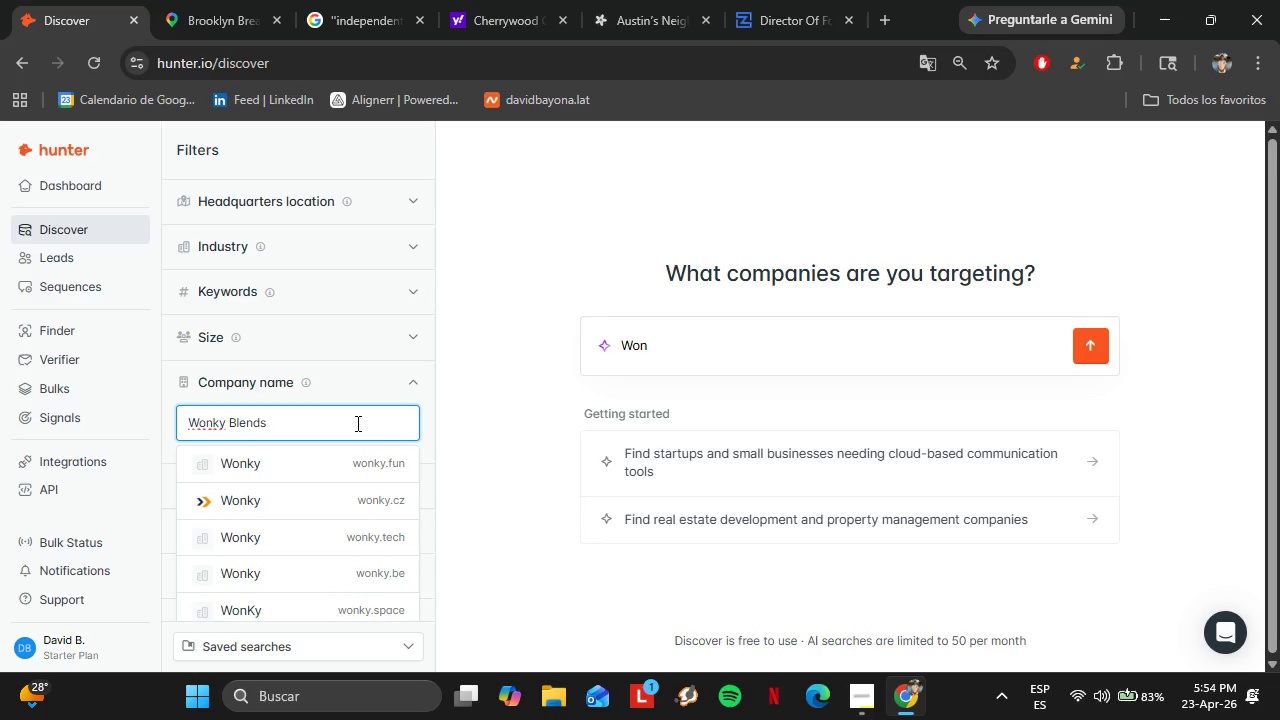 
wait(24.31)
 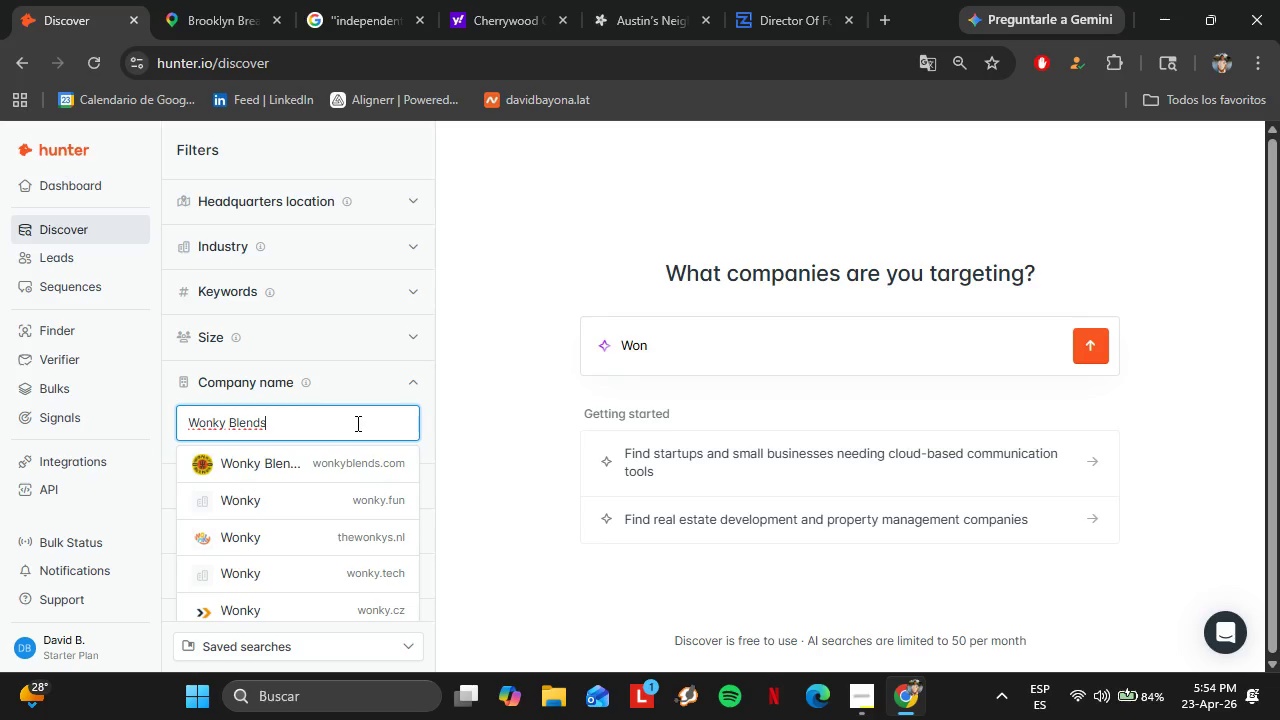 
left_click([792, 197])
 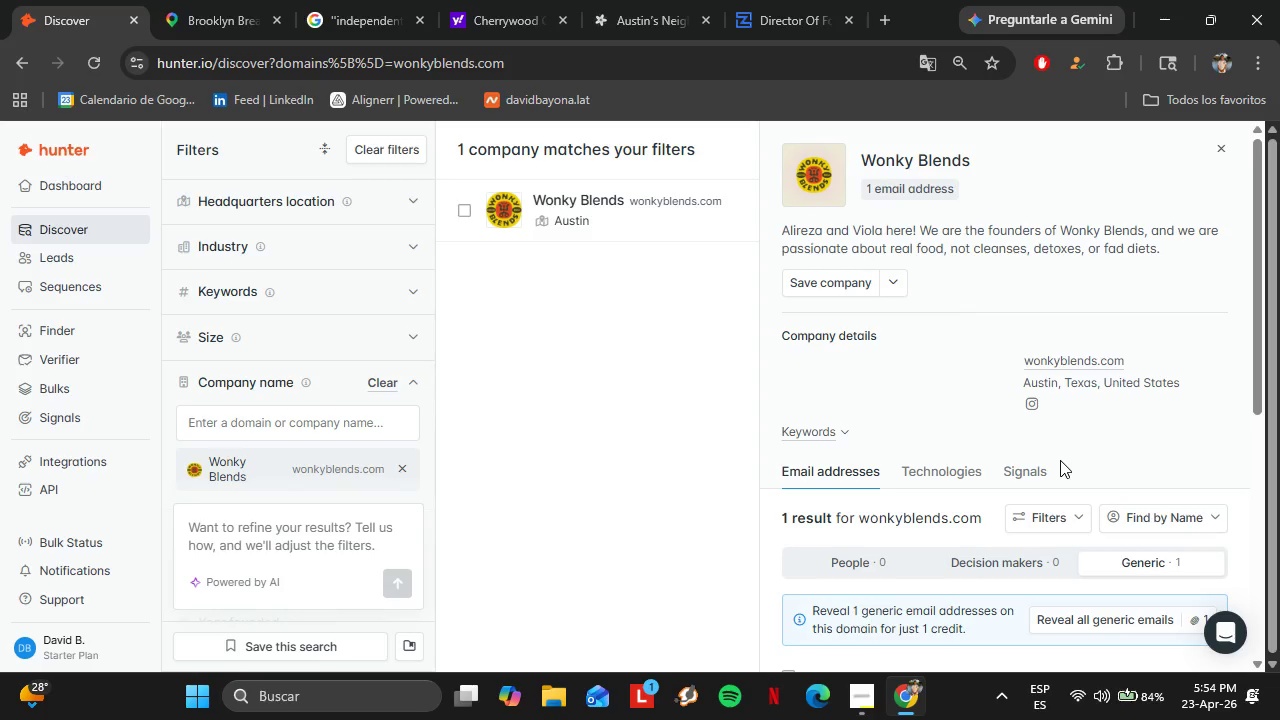 
wait(6.75)
 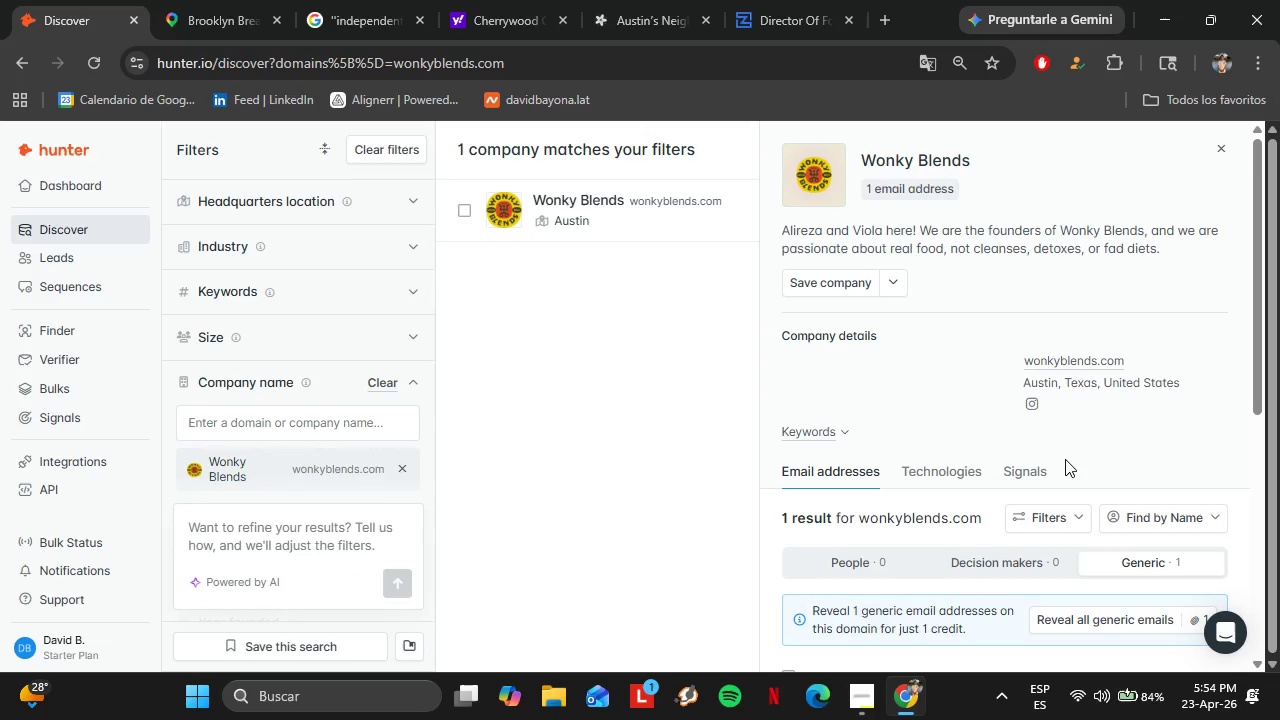 
scroll: coordinate [1060, 460], scroll_direction: up, amount: 1.0
 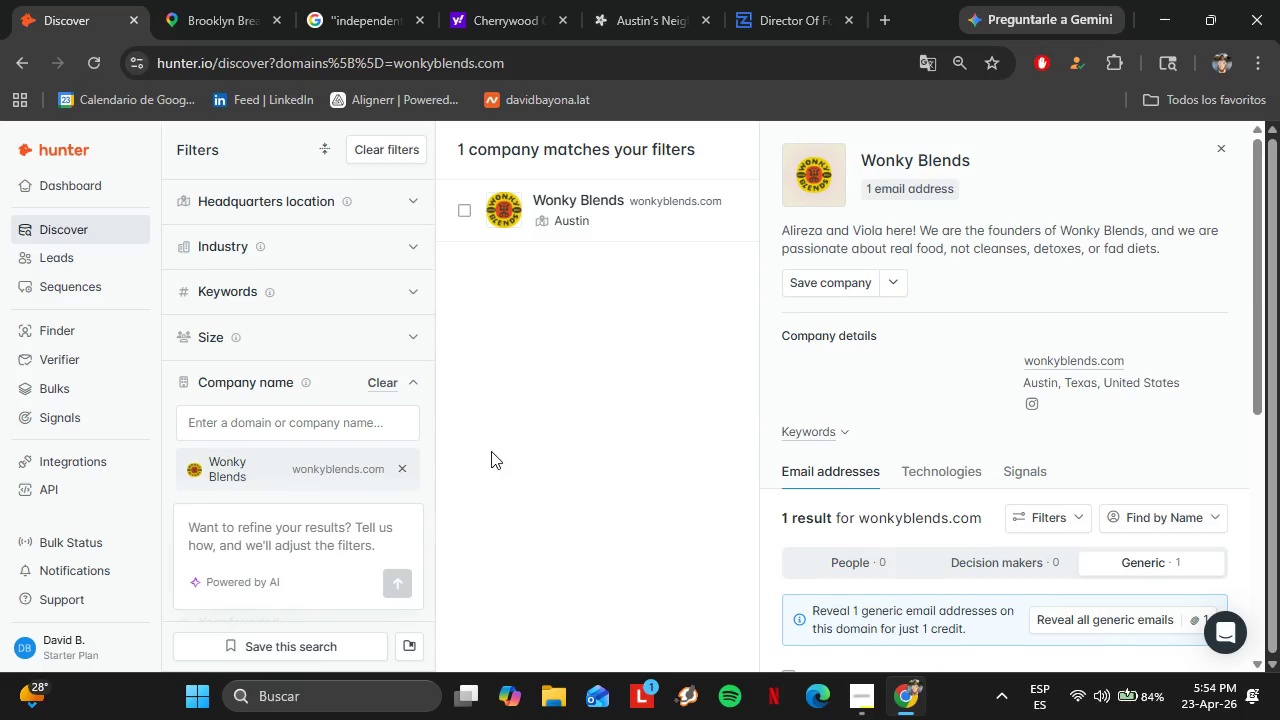 
wait(6.63)
 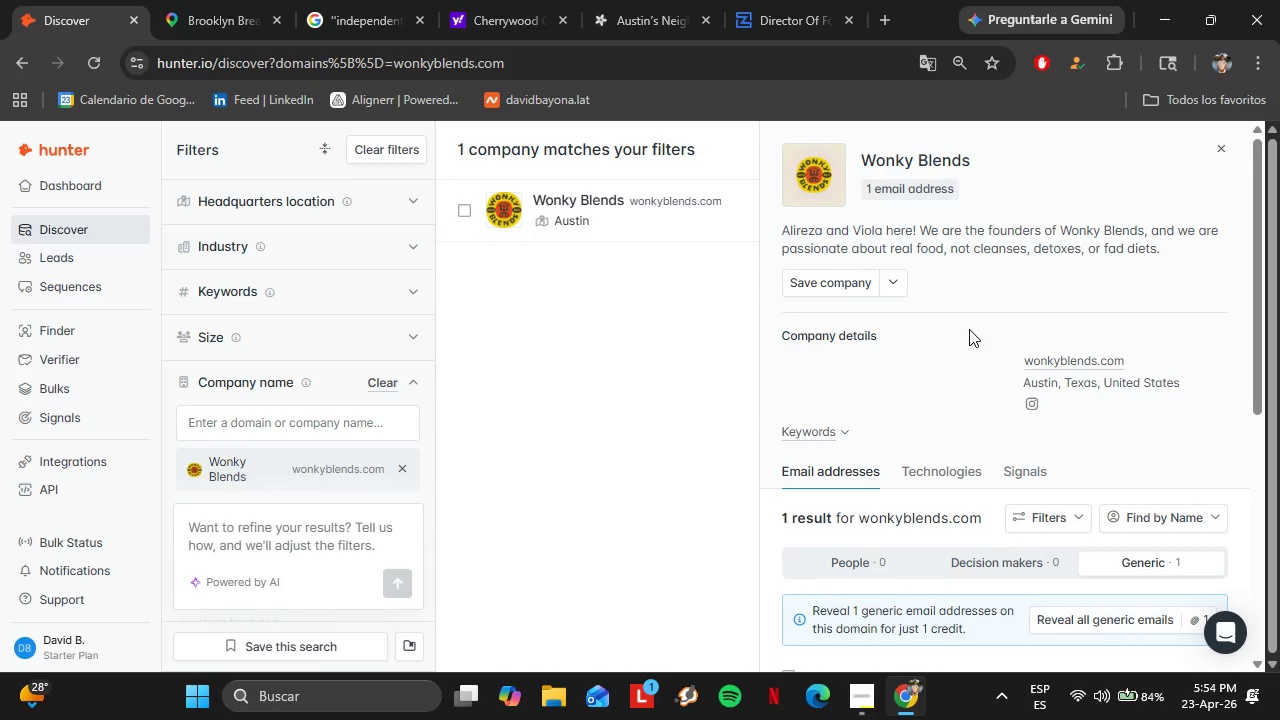 
left_click([360, 401])
 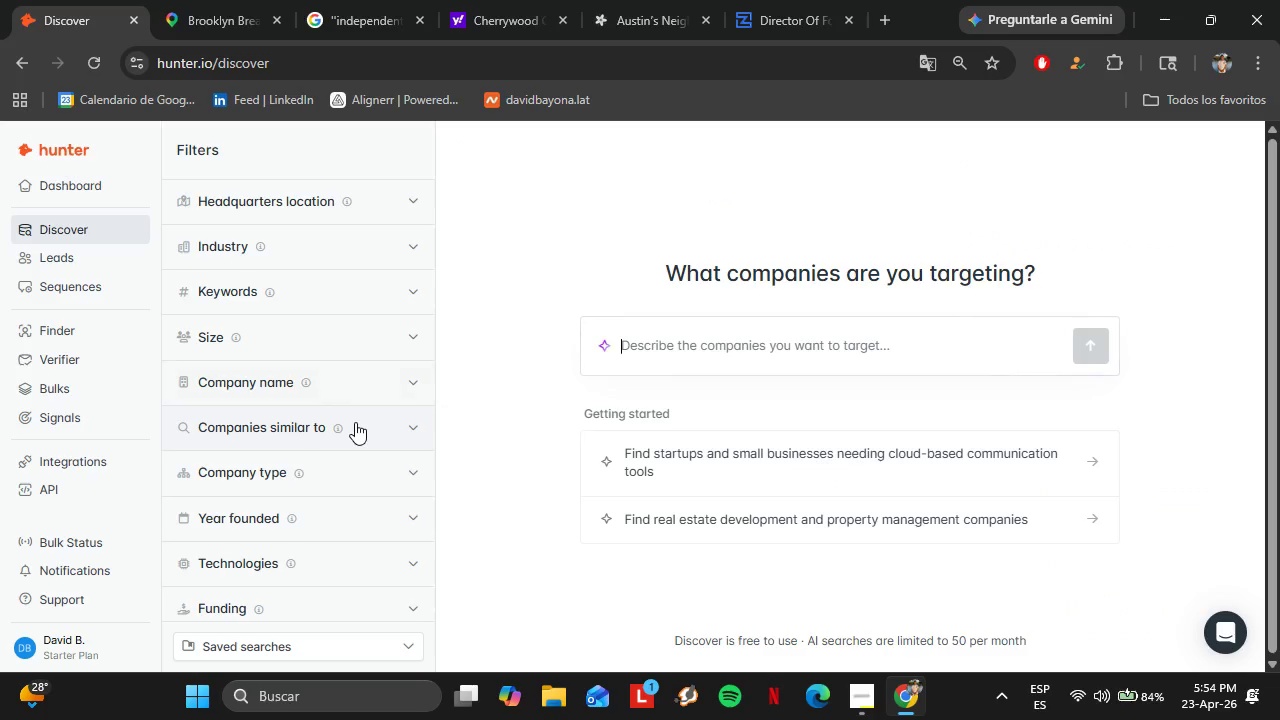 
double_click([355, 422])
 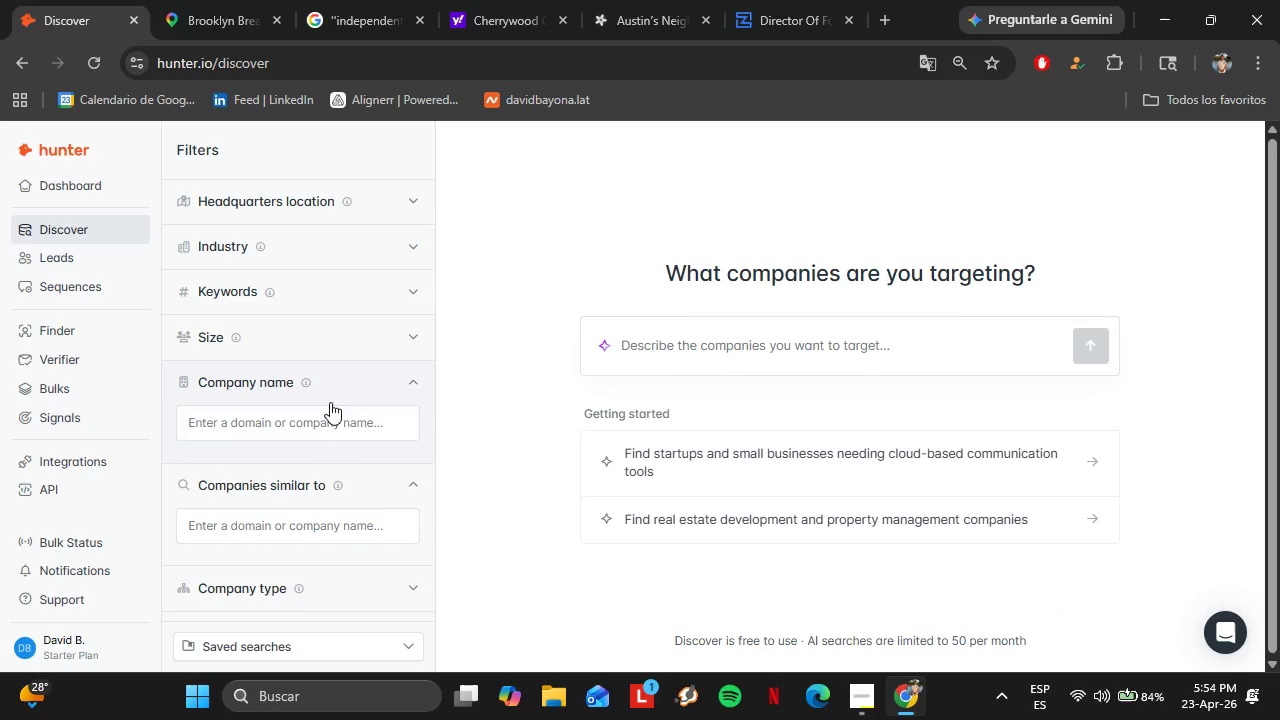 
double_click([330, 429])
 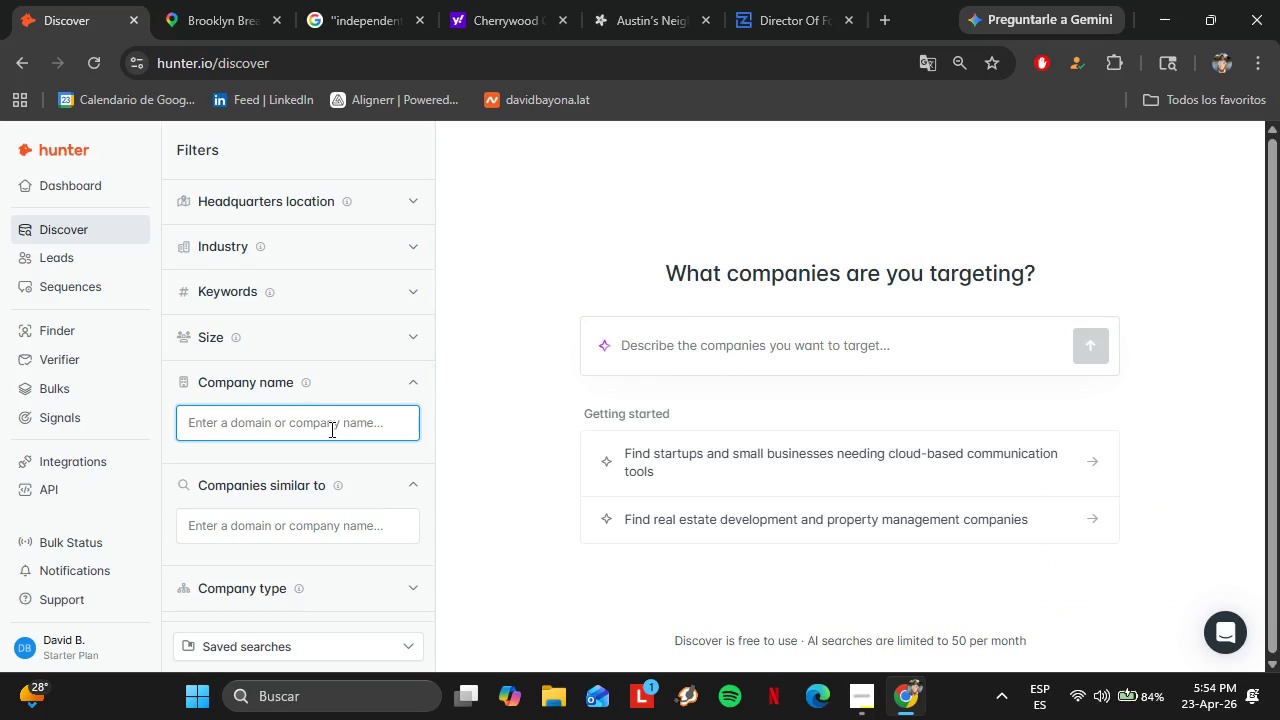 
type(Juiced Up Cafe)
 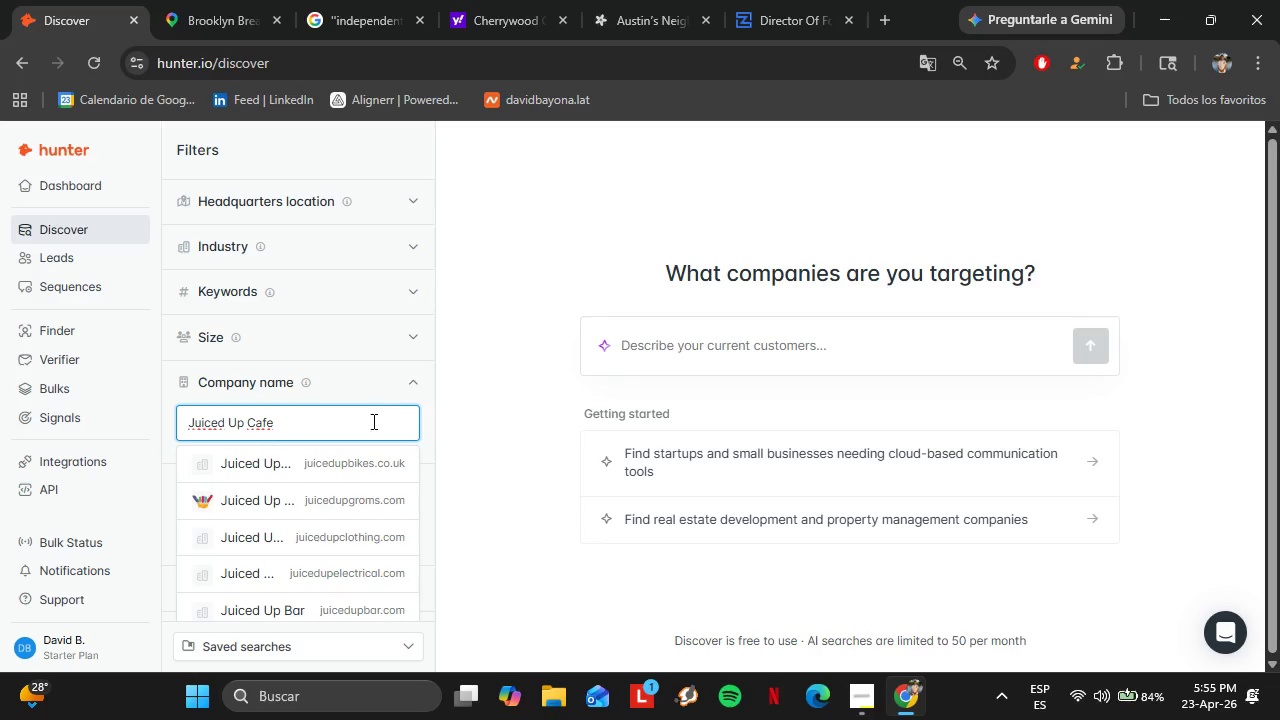 
wait(8.84)
 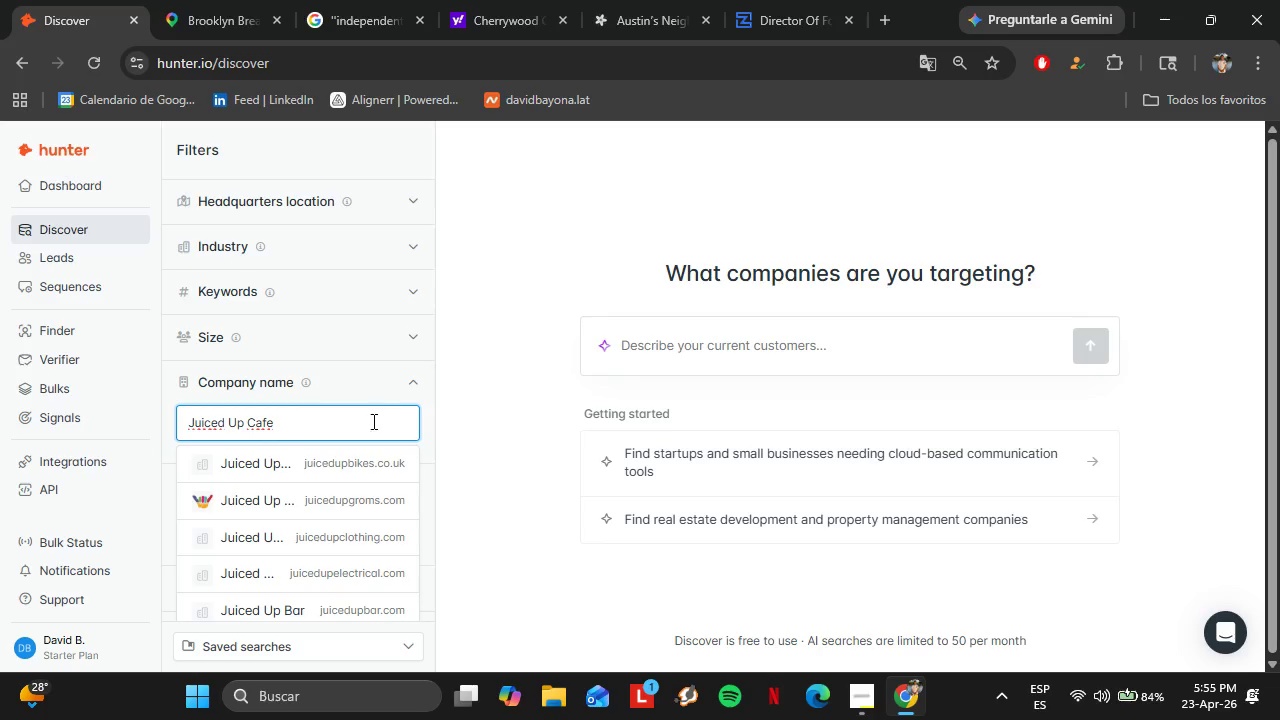 
left_click_drag(start_coordinate=[337, 437], to_coordinate=[320, 431])
 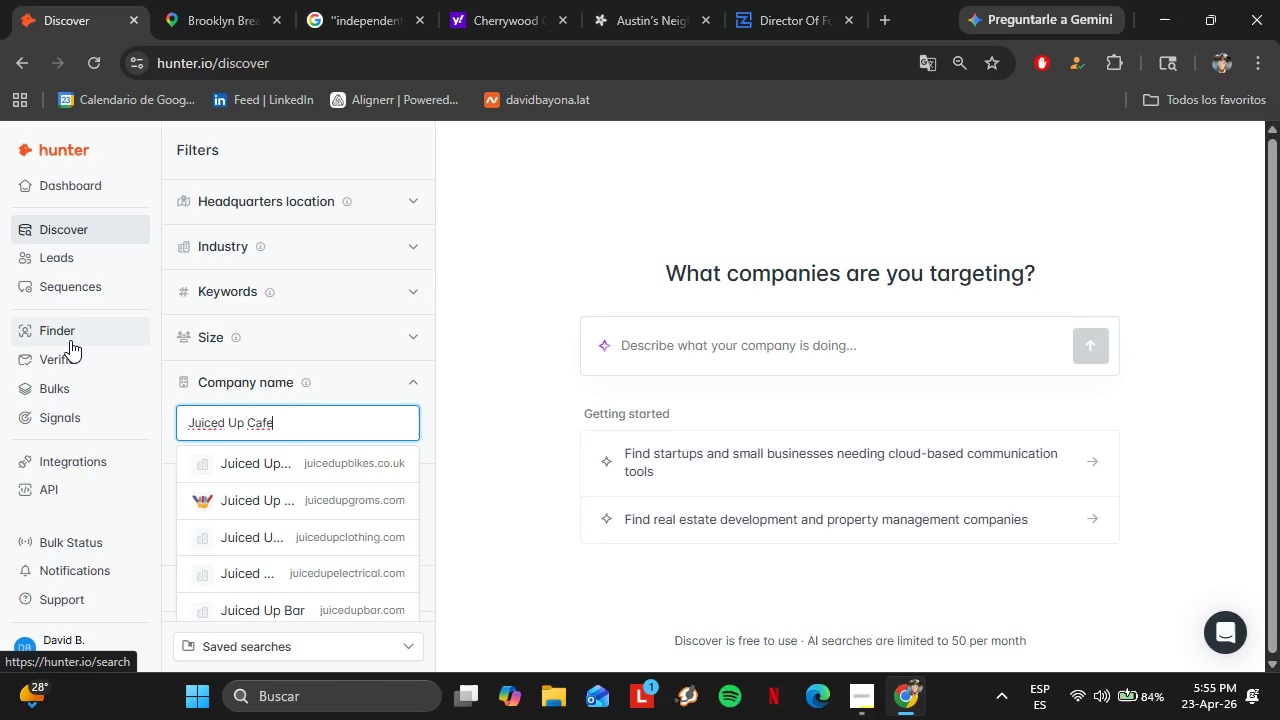 
left_click([70, 339])
 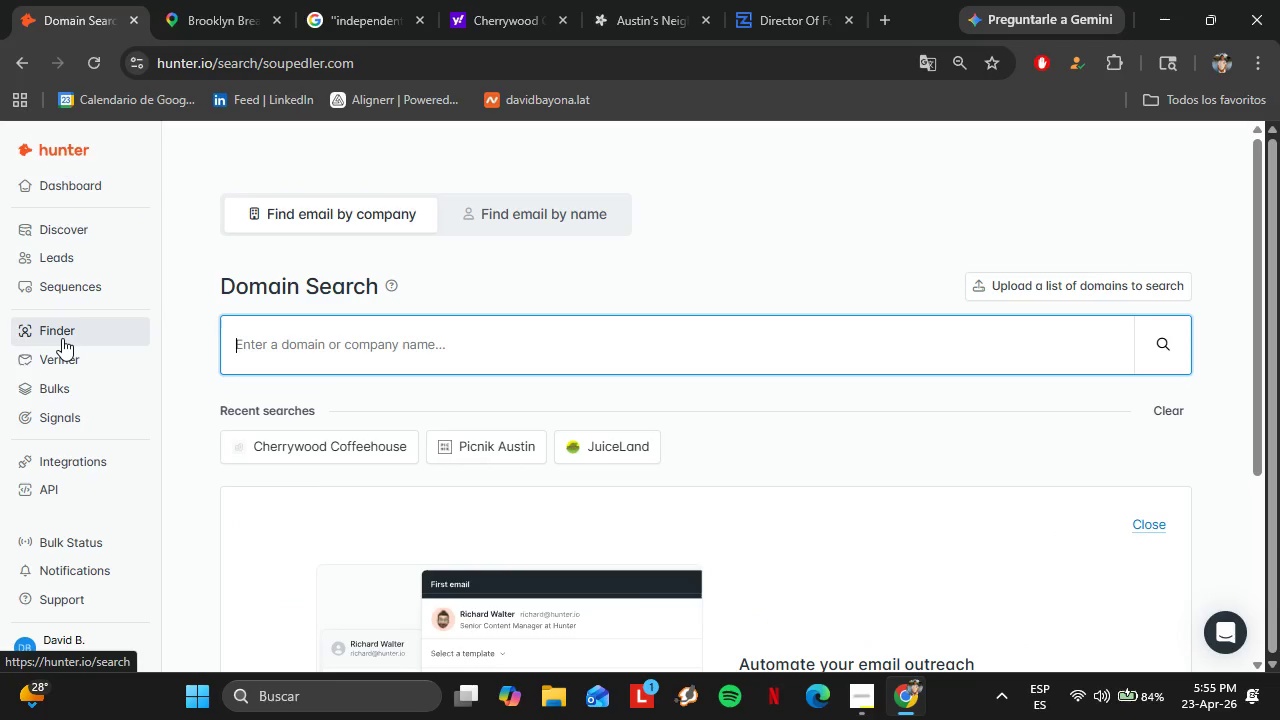 
wait(5.36)
 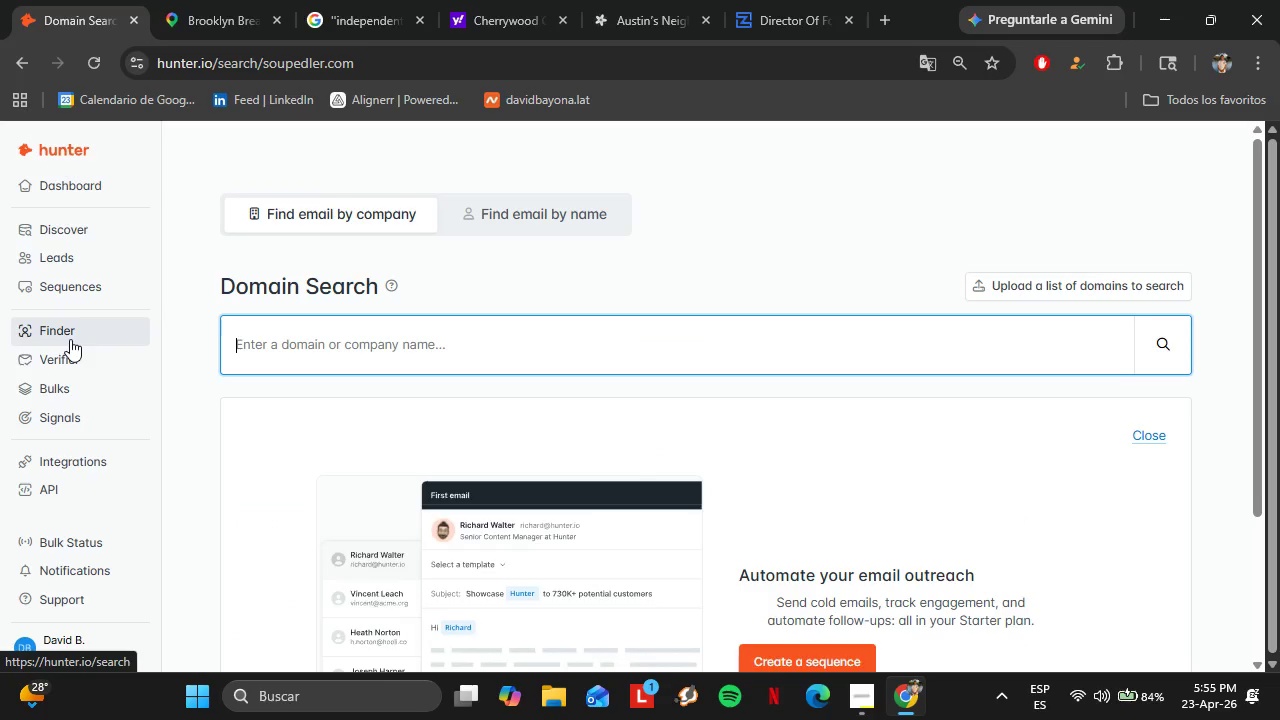 
type(juiceuo)
key(Backspace)
type(pcafe.cmo)
key(Backspace)
key(Backspace)
type(om)
 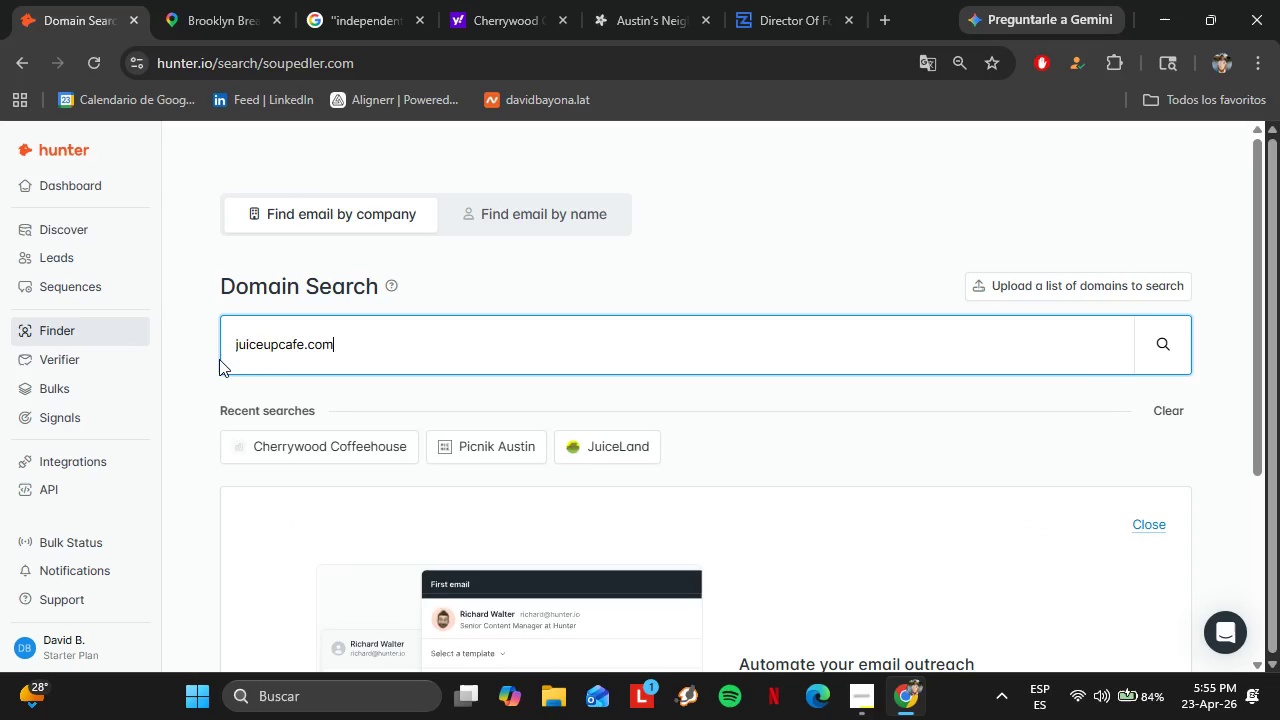 
key(Enter)
 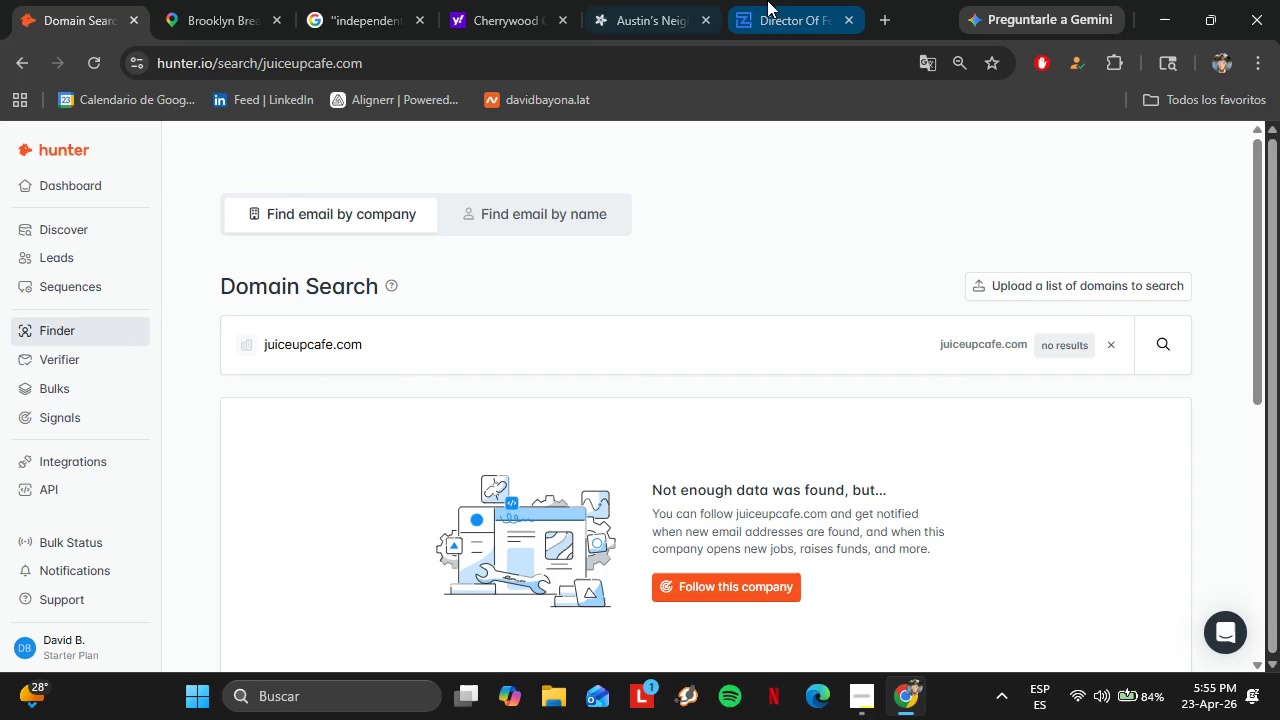 
double_click([627, 0])
 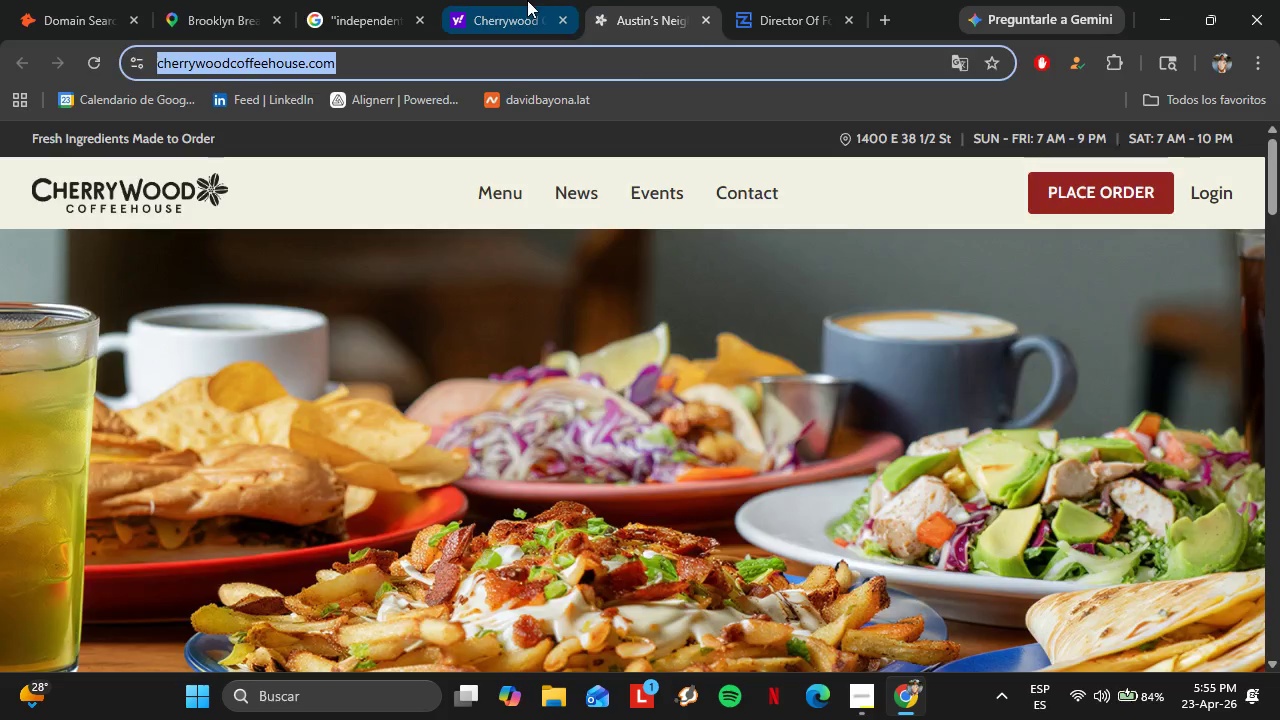 
left_click_drag(start_coordinate=[527, 0], to_coordinate=[535, 5])
 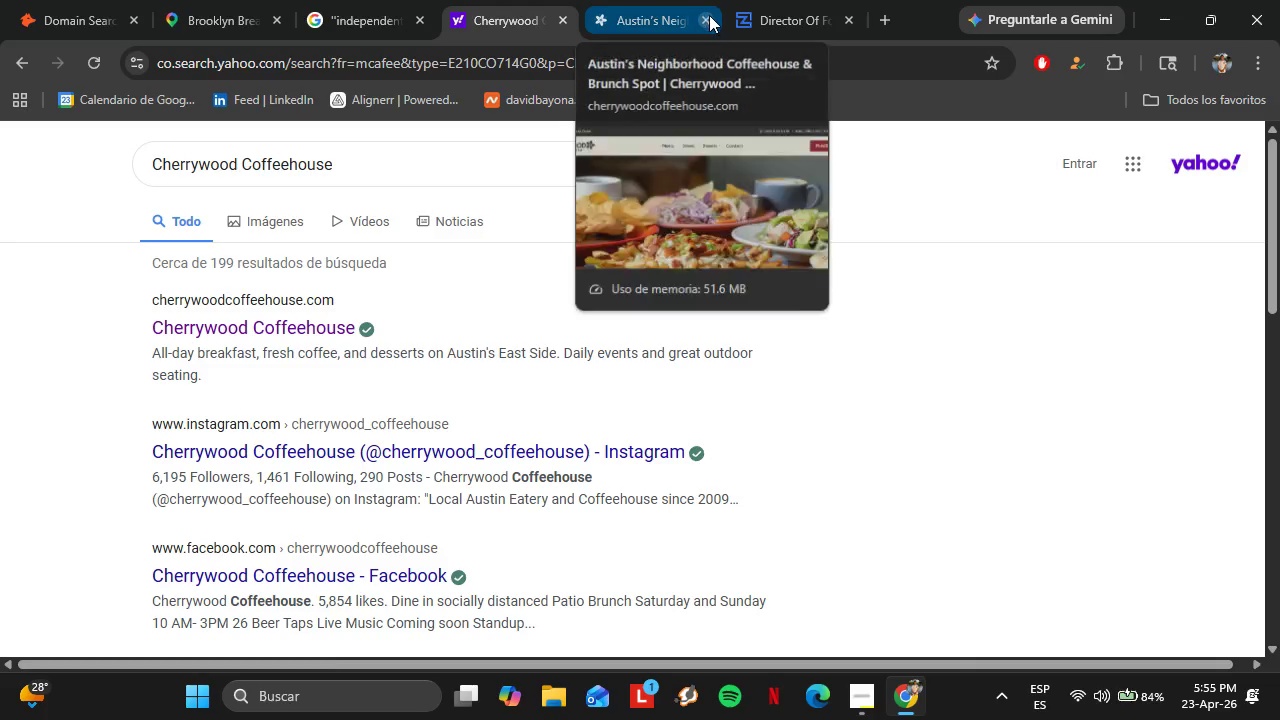 
double_click([709, 15])
 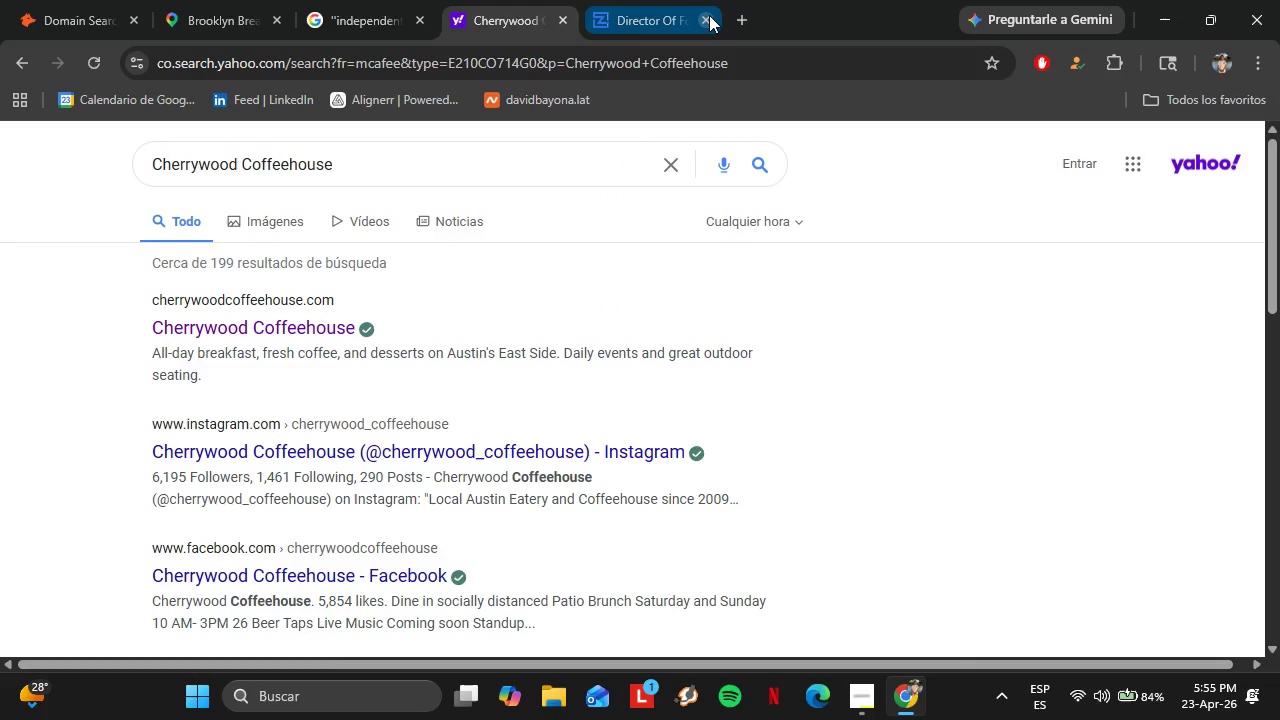 
left_click([709, 15])
 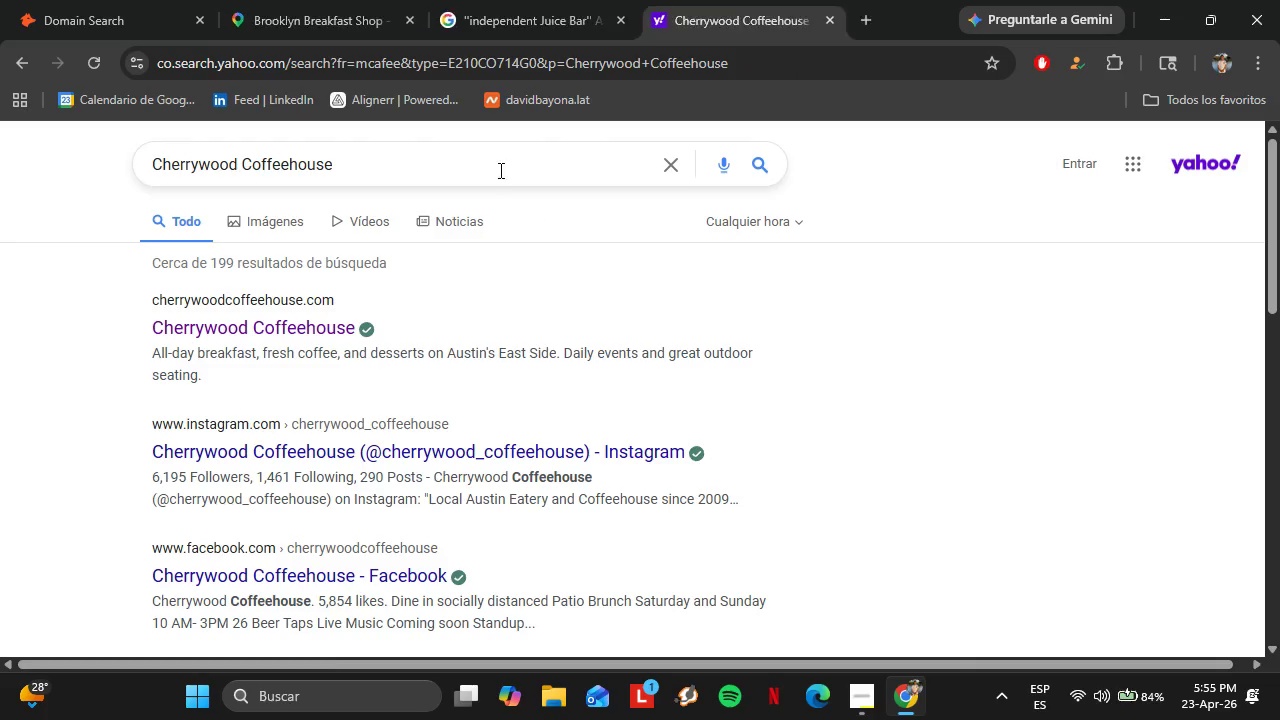 
double_click([499, 169])
 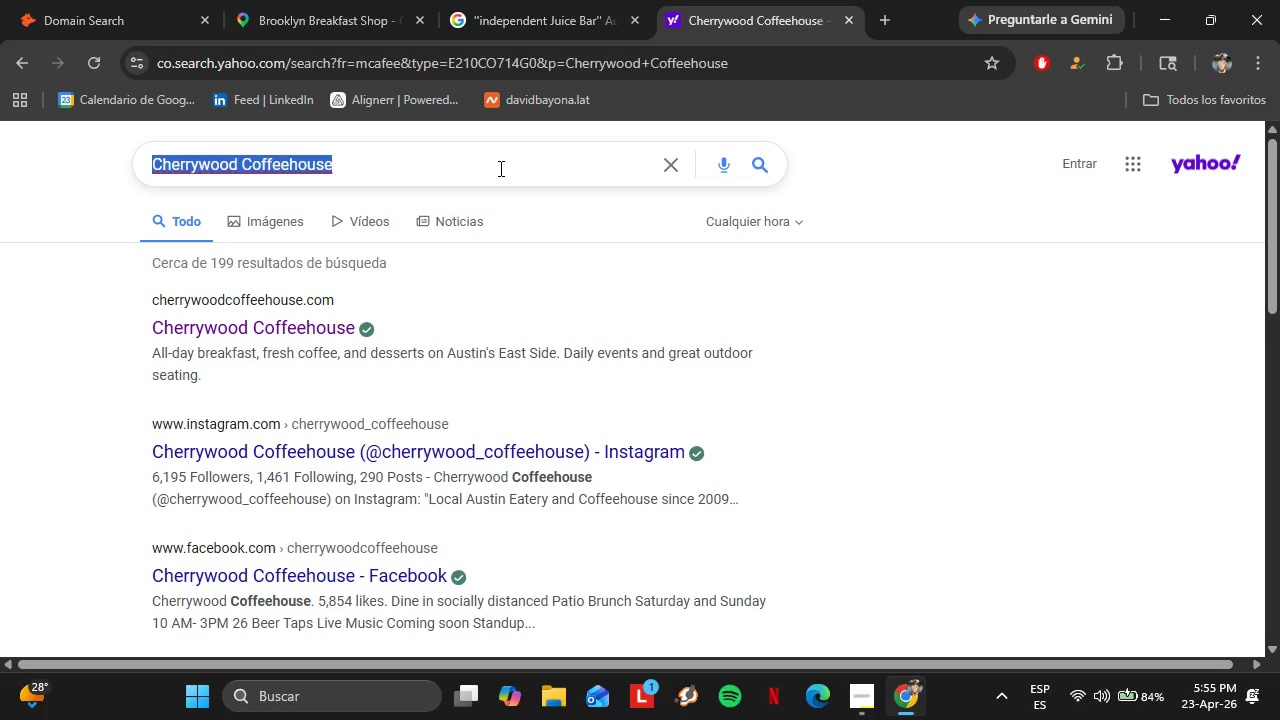 
triple_click([499, 168])
 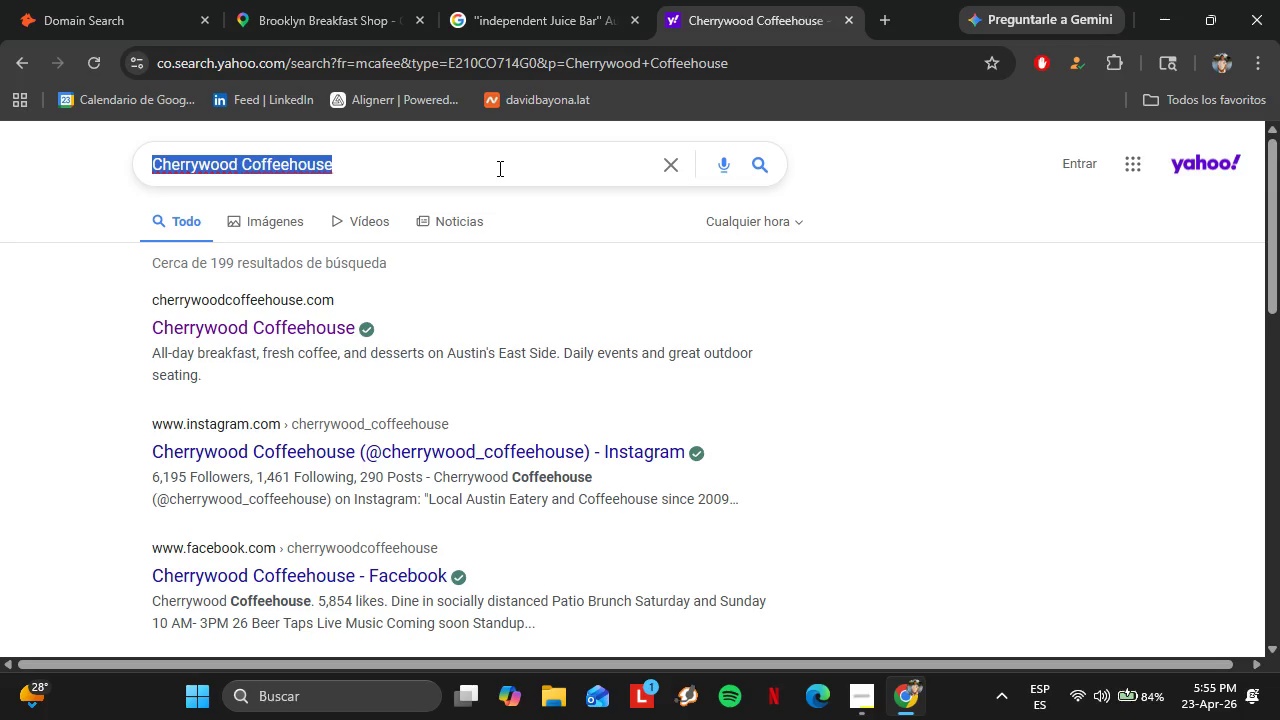 
type(Juiced Up Cafe)
 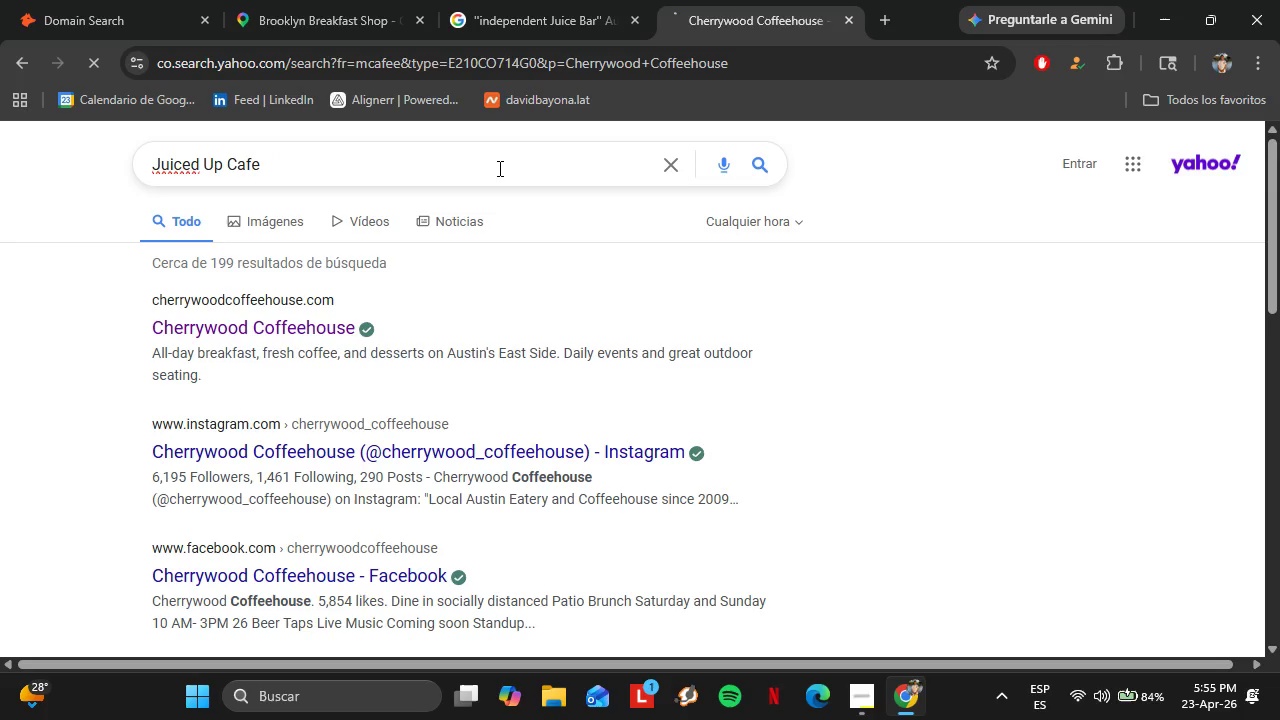 
 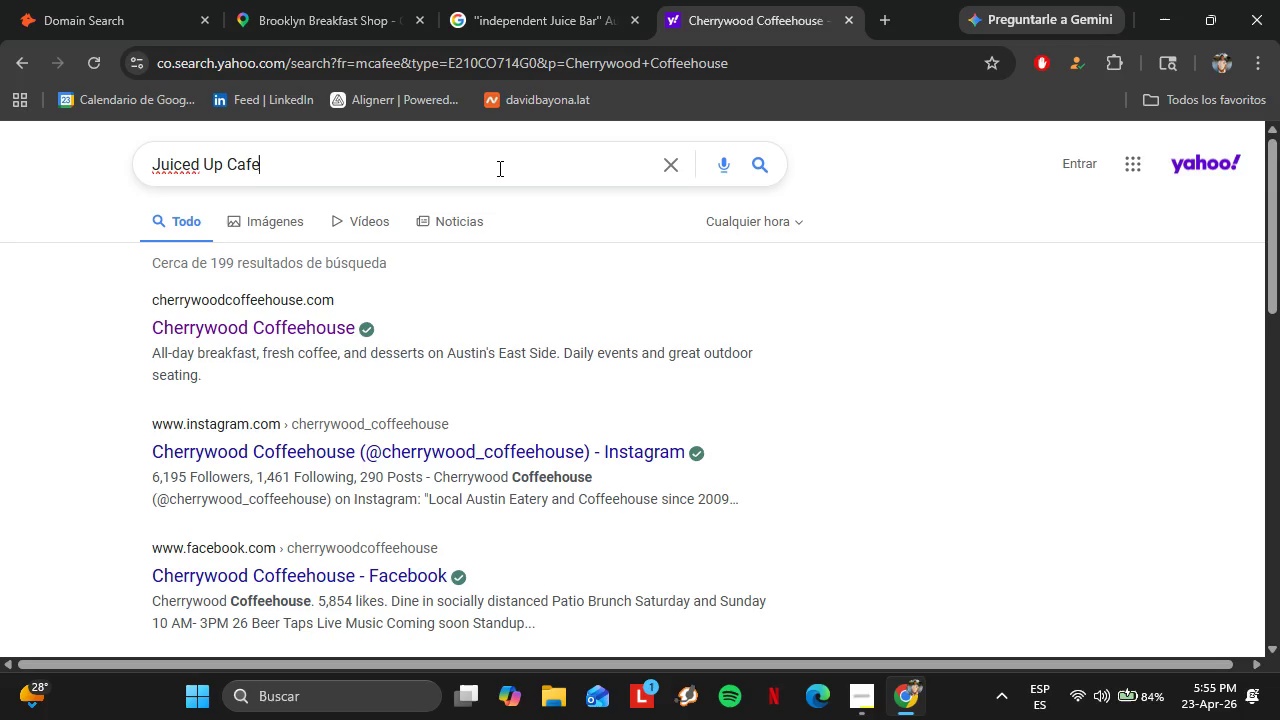 
key(Enter)
 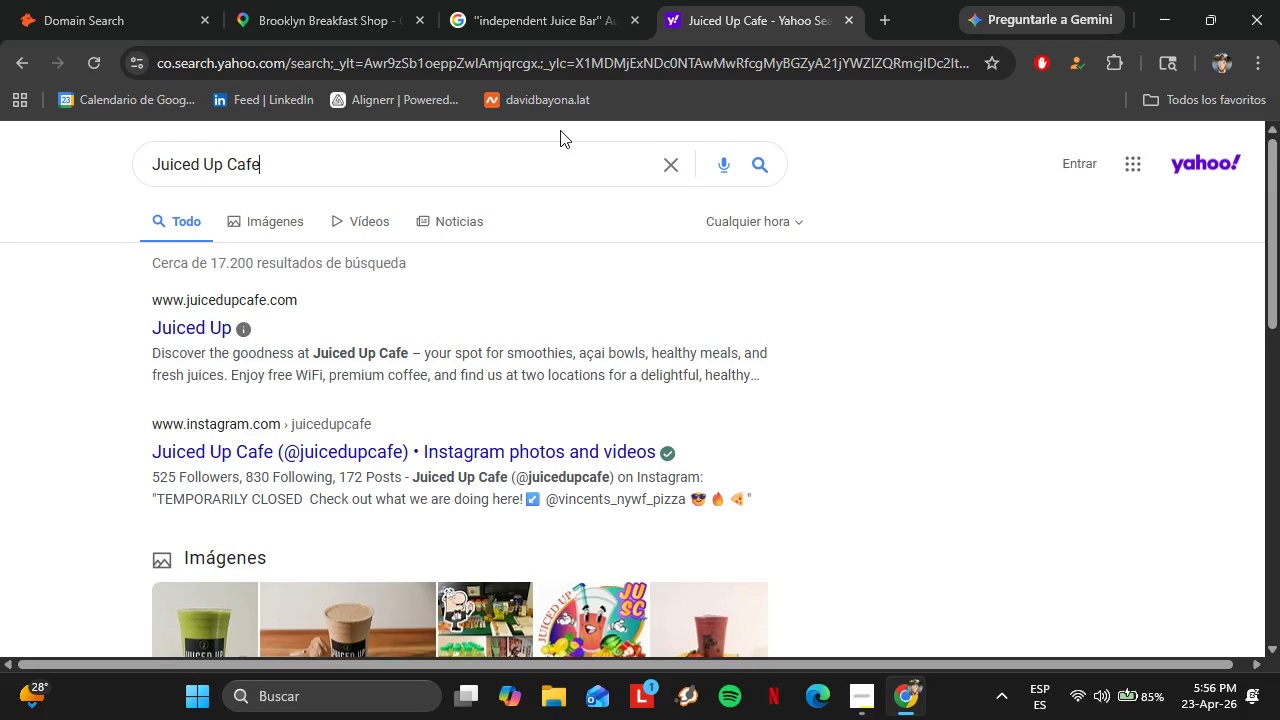 
wait(48.47)
 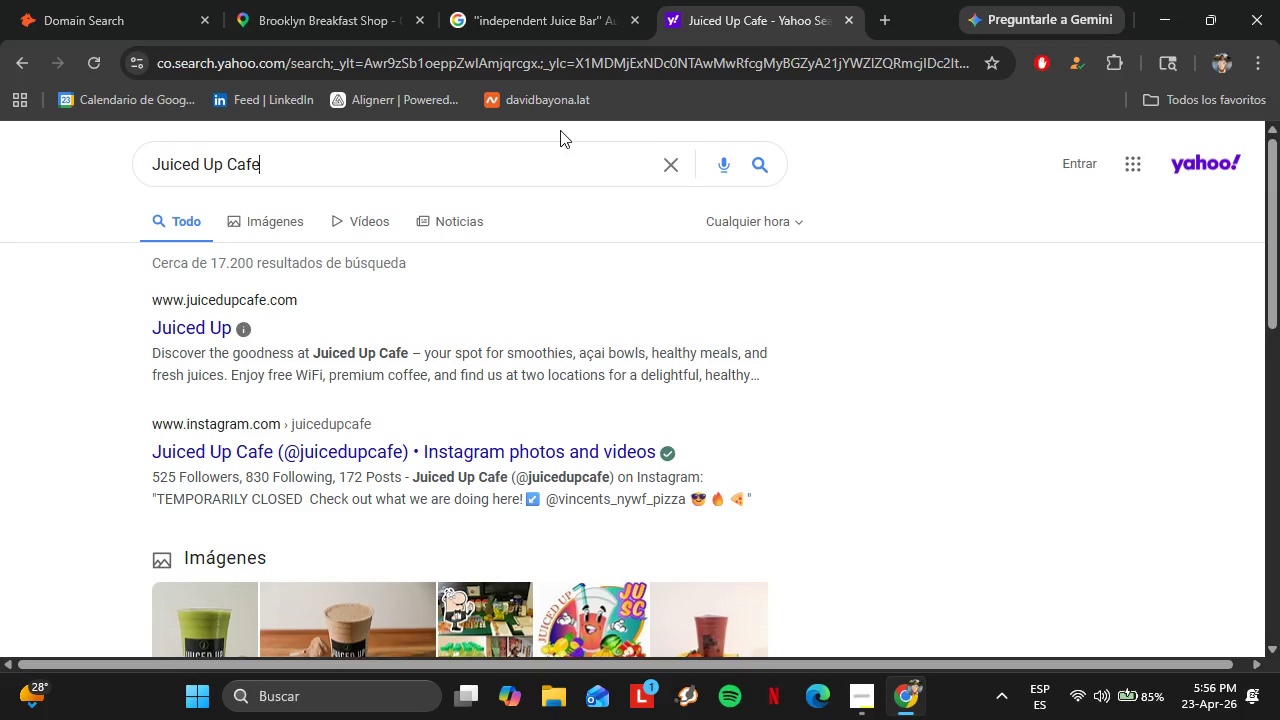 
left_click([371, 63])
 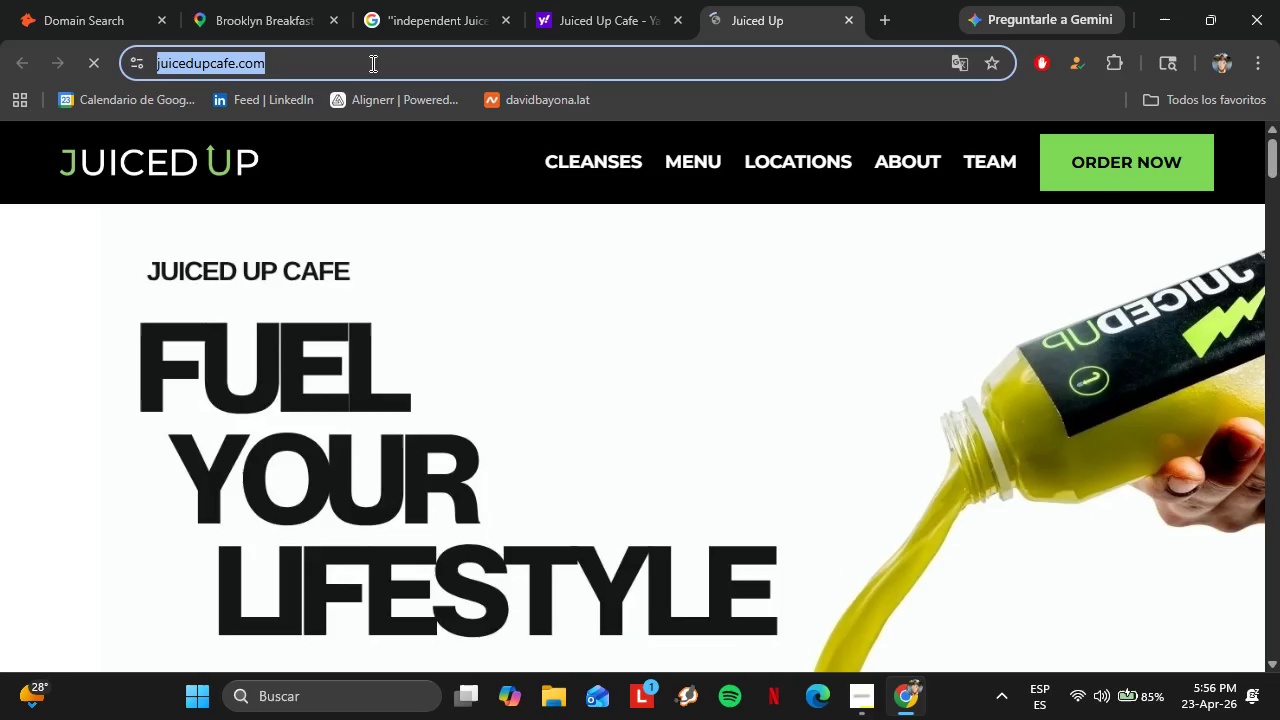 
key(Control+C)
 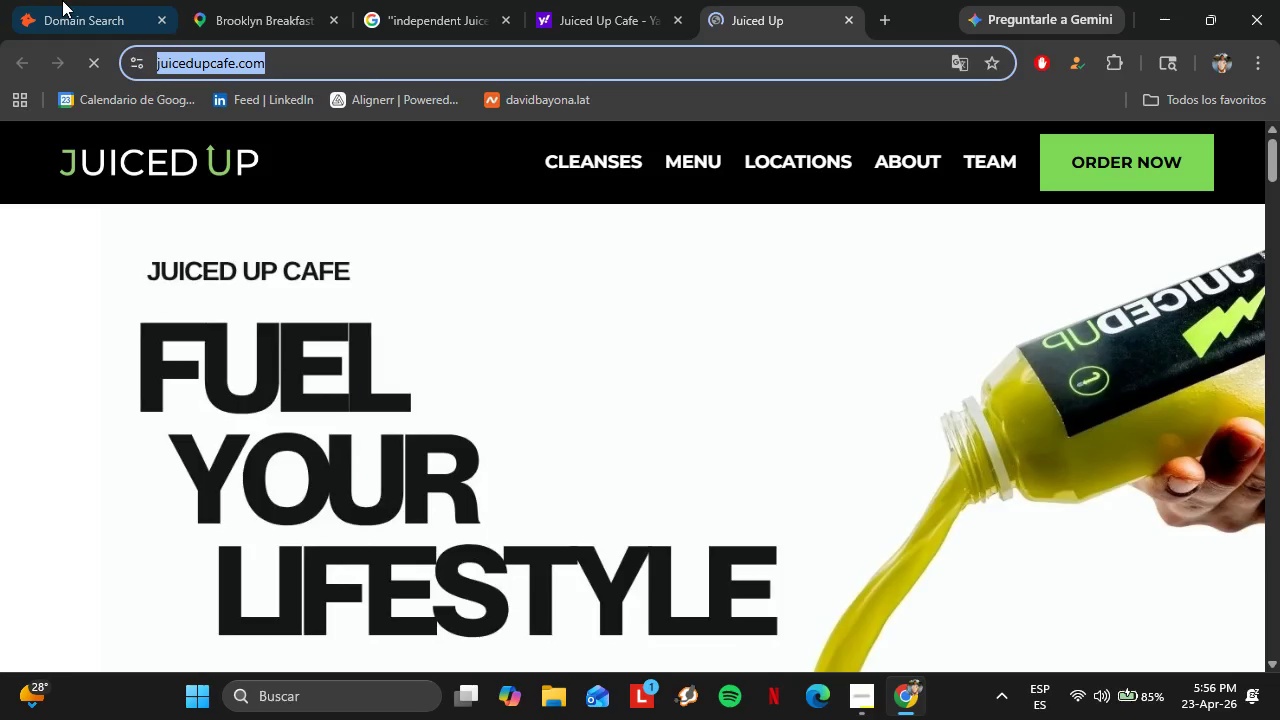 
left_click([58, 0])
 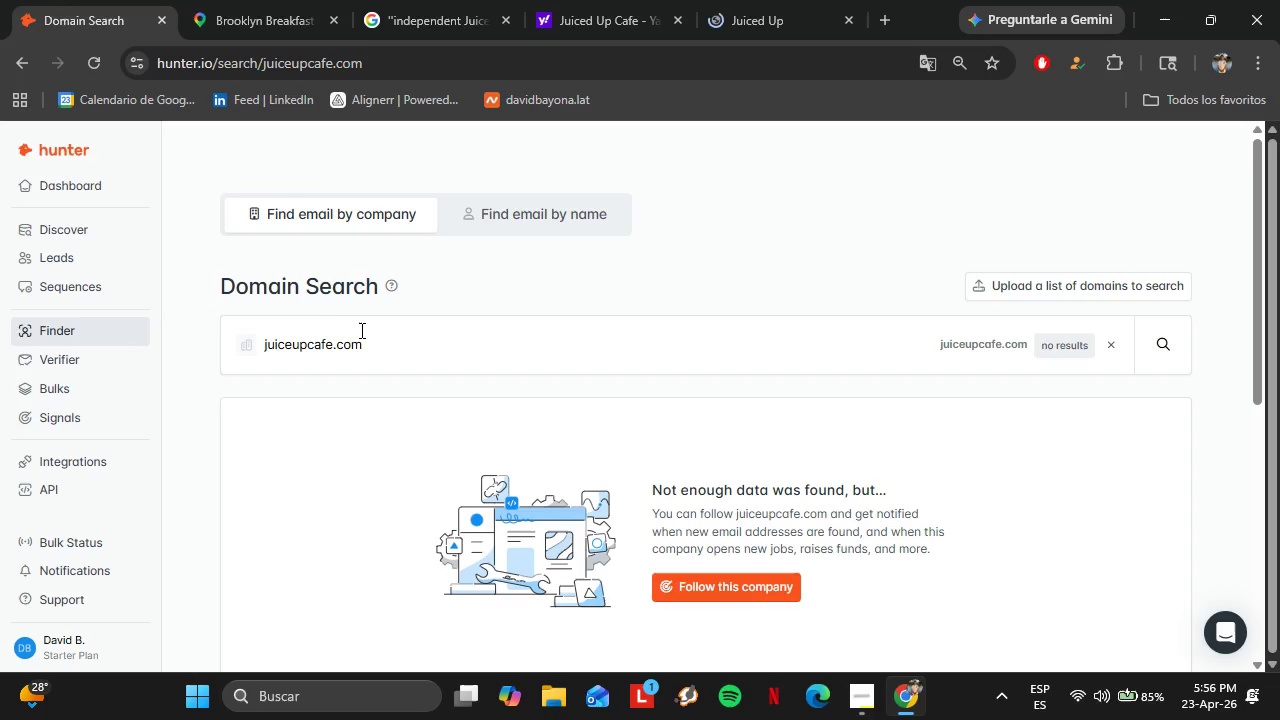 
left_click_drag(start_coordinate=[388, 356], to_coordinate=[226, 381])
 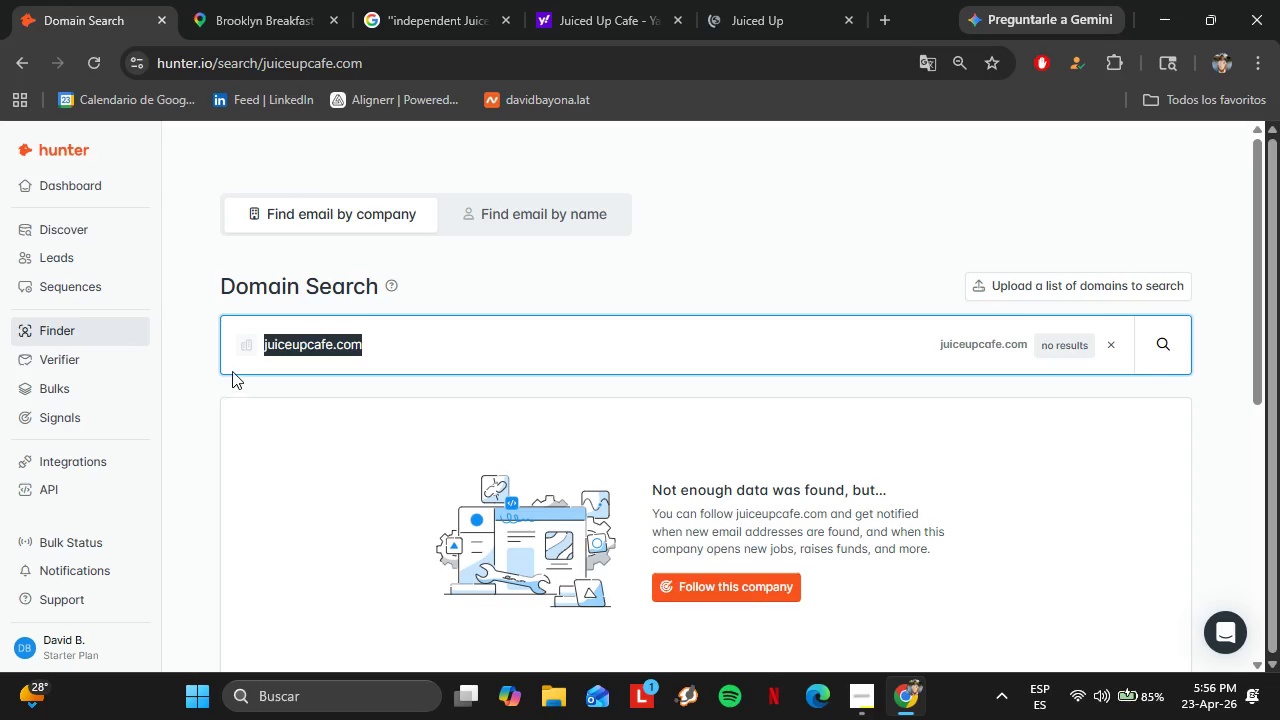 
key(Control+V)
 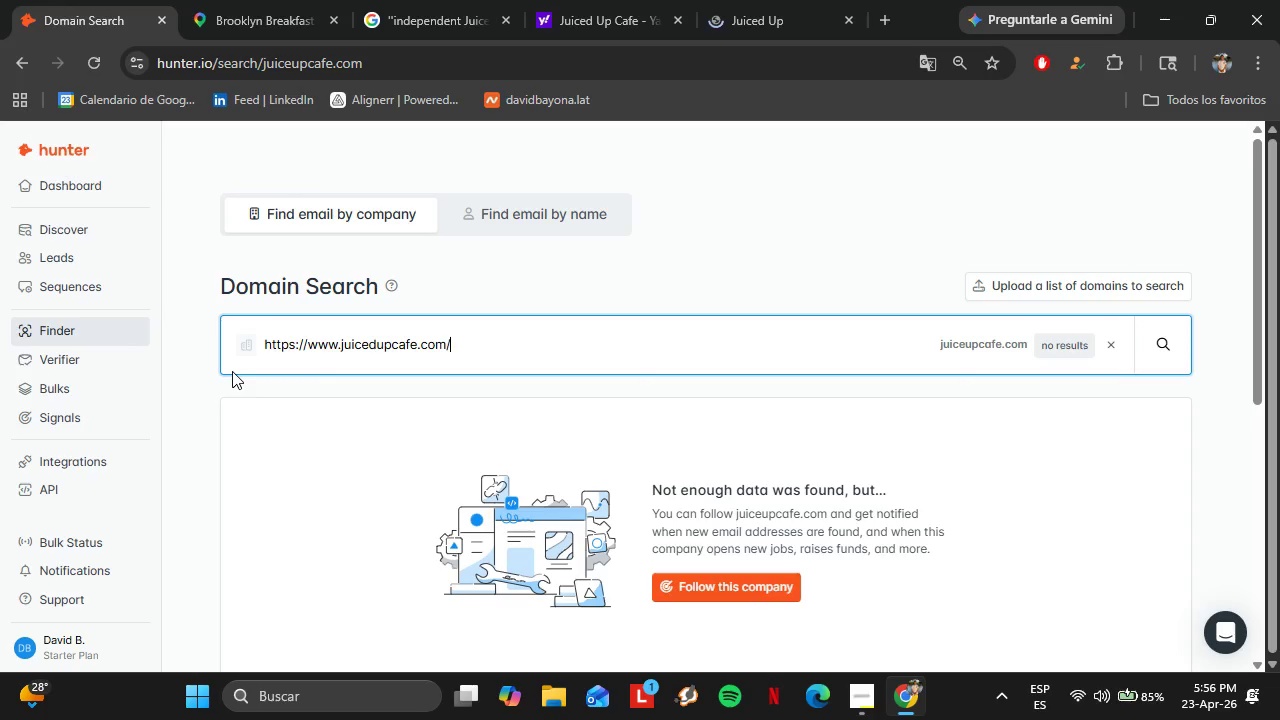 
key(Enter)
 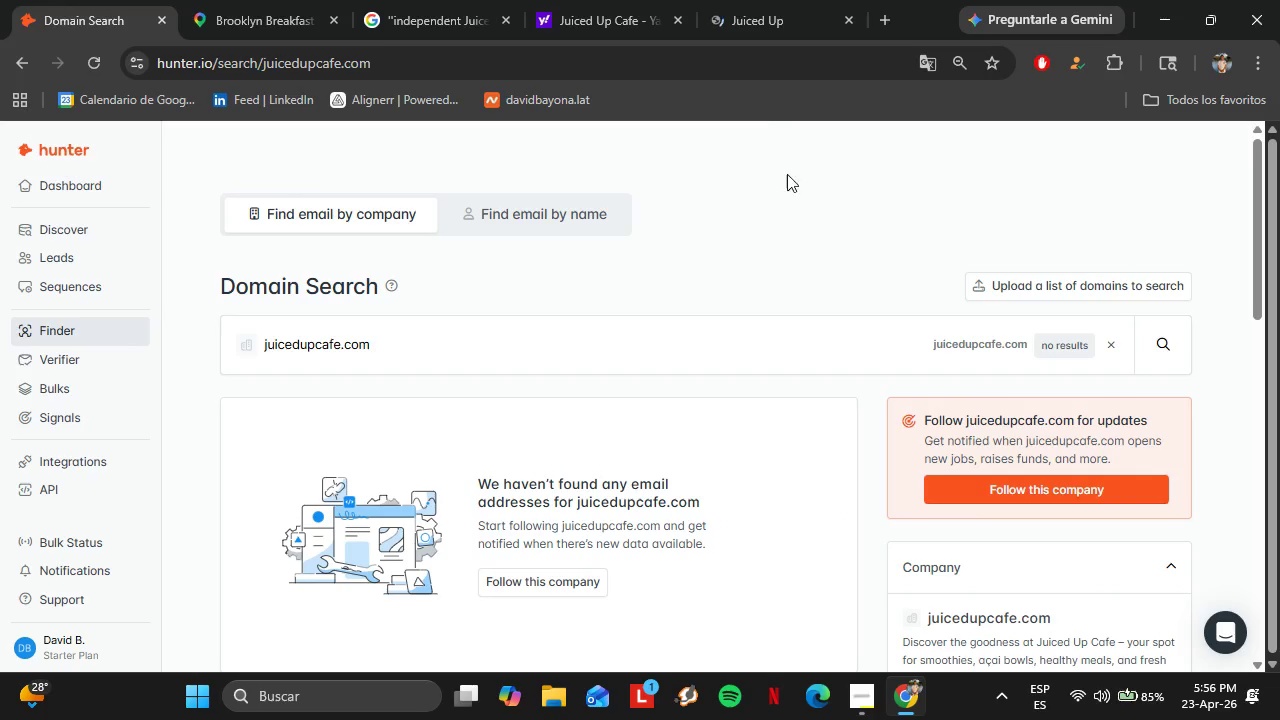 
left_click([709, 0])
 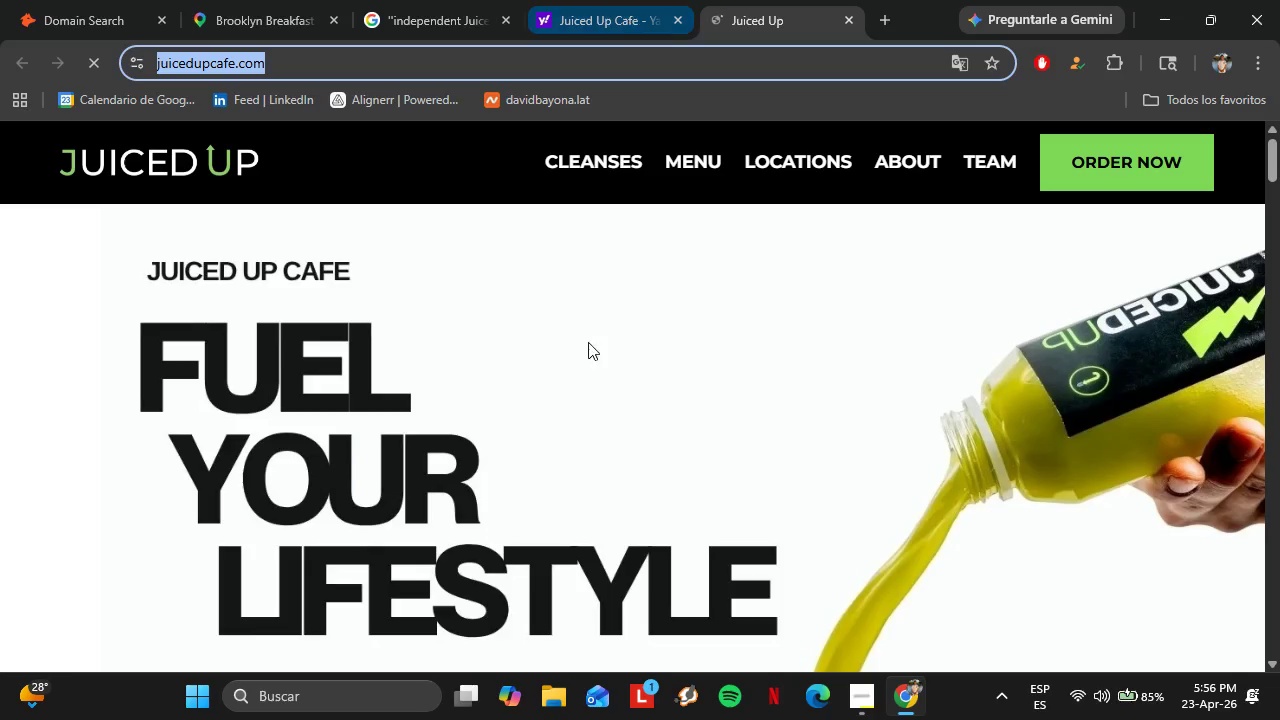 
scroll: coordinate [534, 546], scroll_direction: down, amount: 10.0
 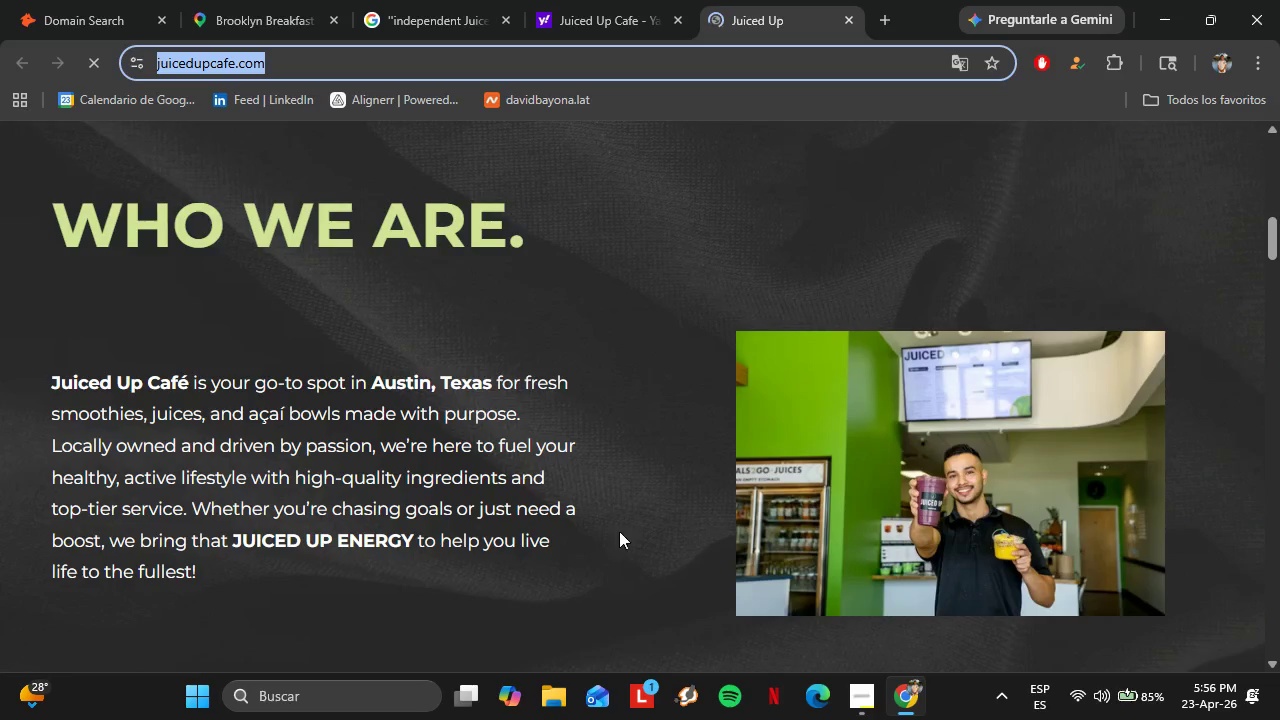 
scroll: coordinate [589, 312], scroll_direction: up, amount: 8.0
 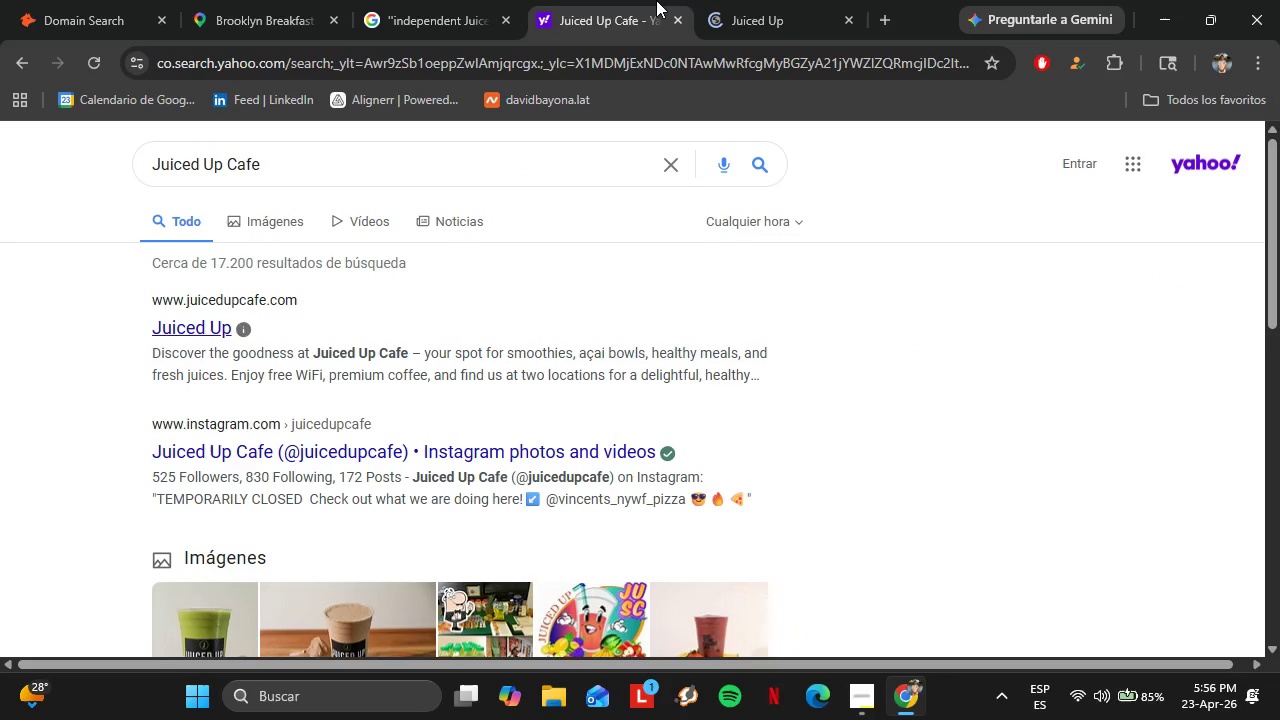 
left_click([656, 0])
 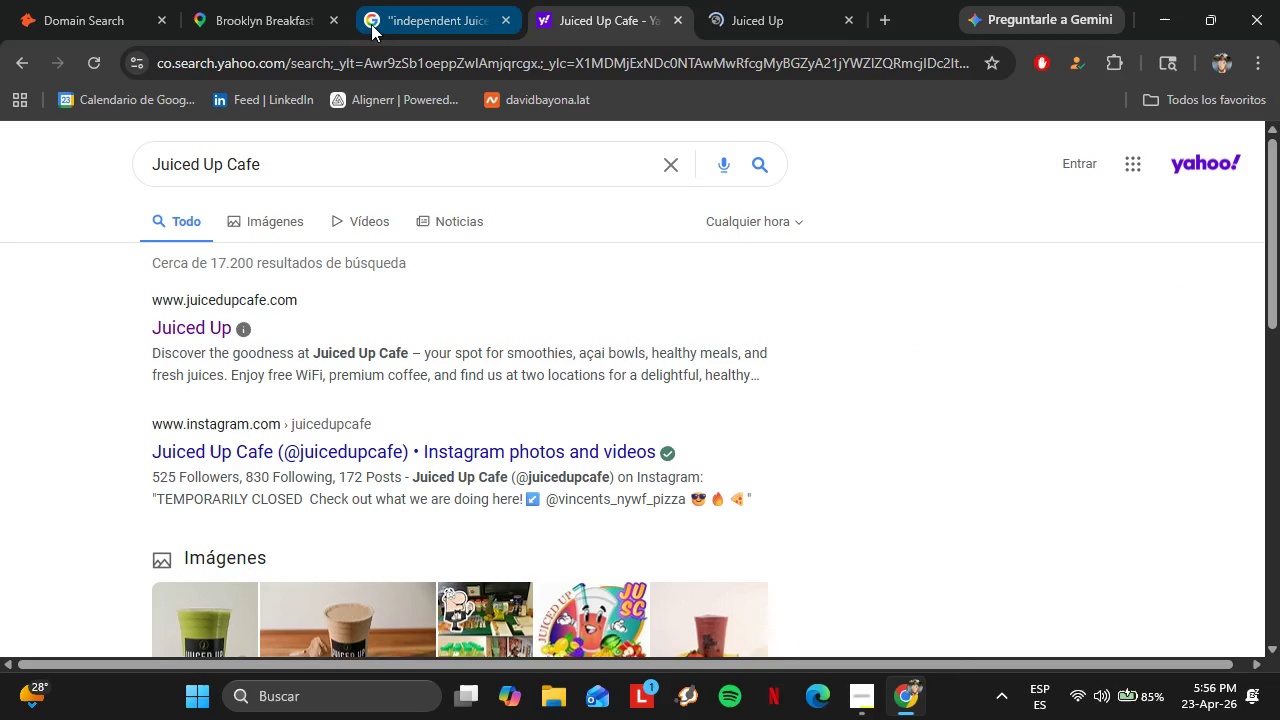 
left_click([387, 4])
 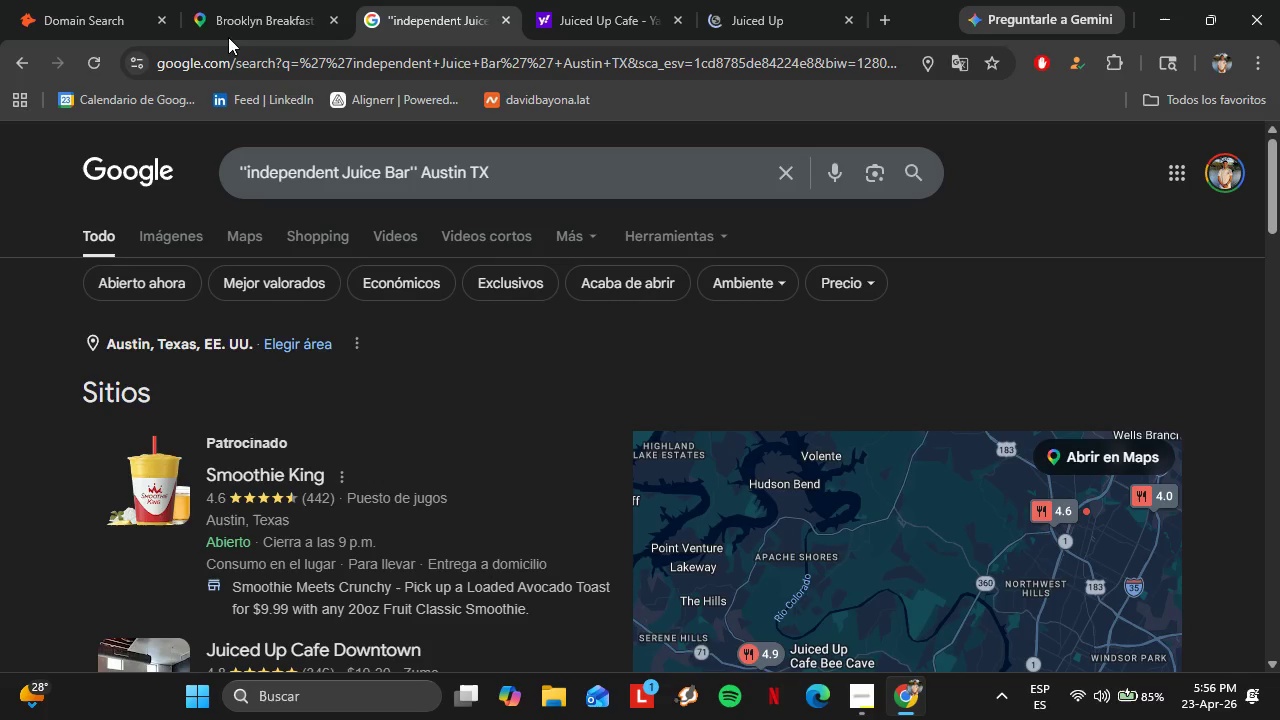 
left_click([228, 18])
 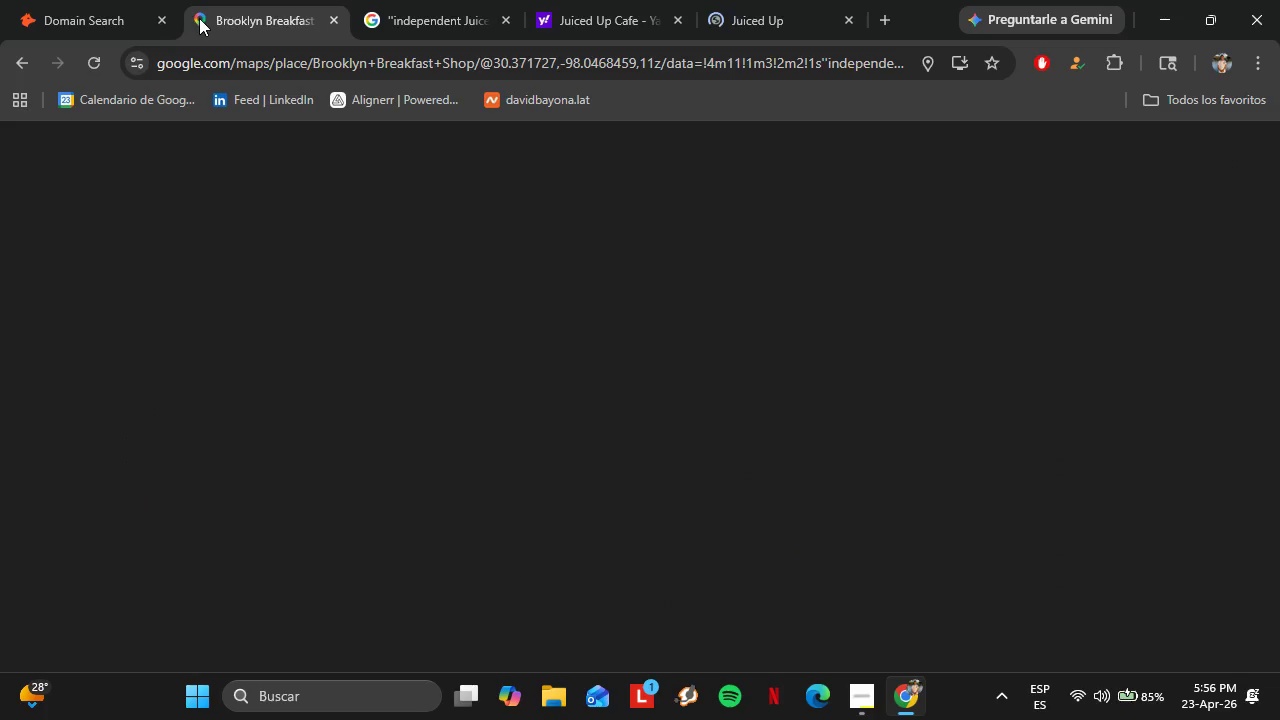 
mouse_move([142, 30])
 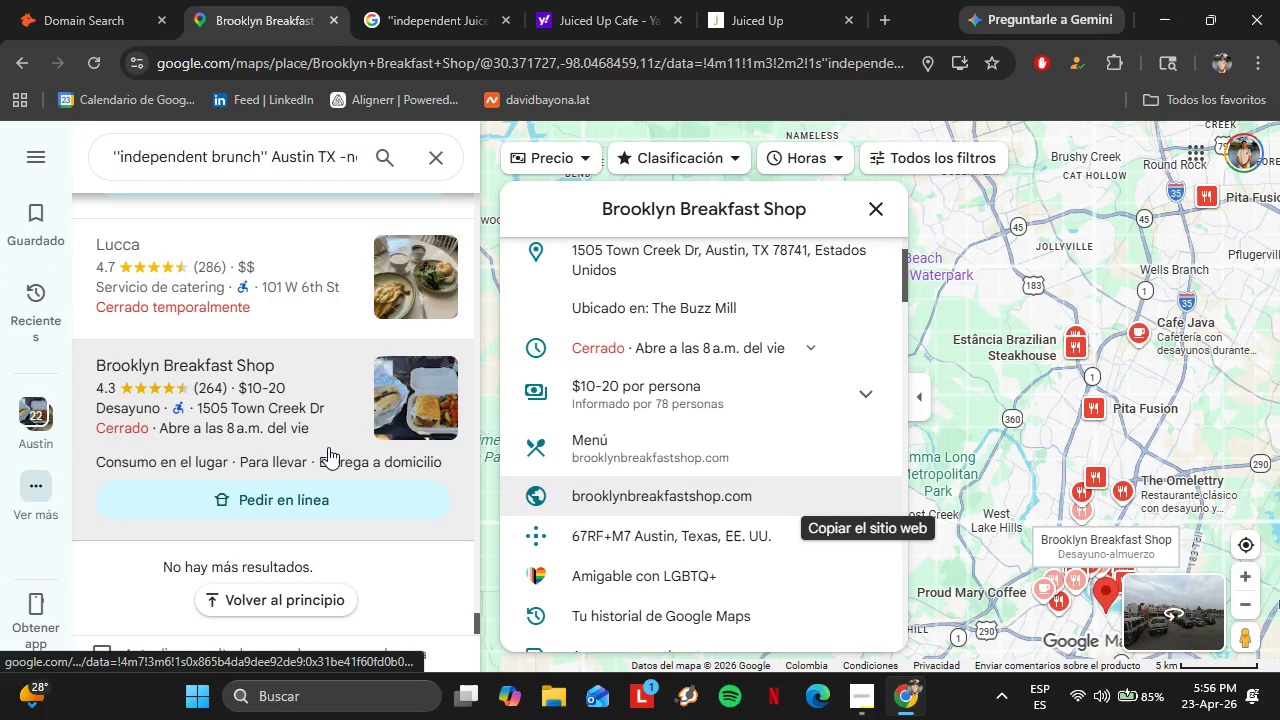 
scroll: coordinate [328, 447], scroll_direction: down, amount: 1.0
 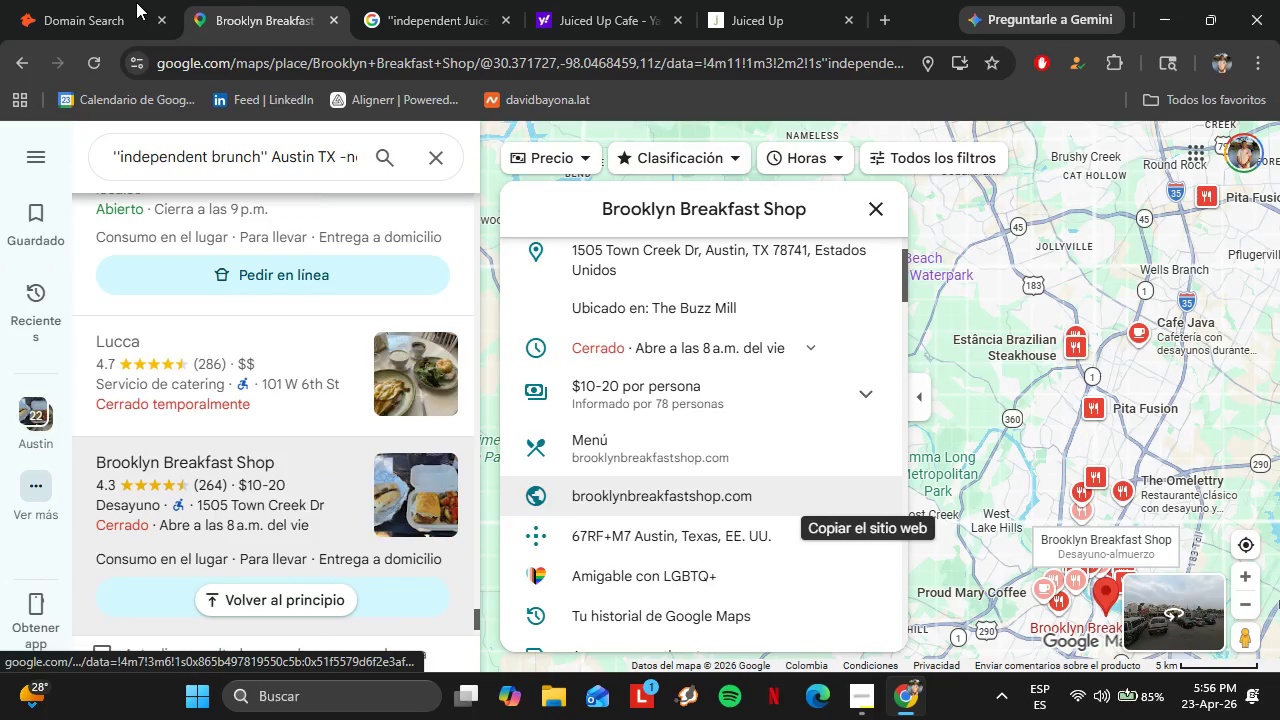 
left_click([73, 0])
 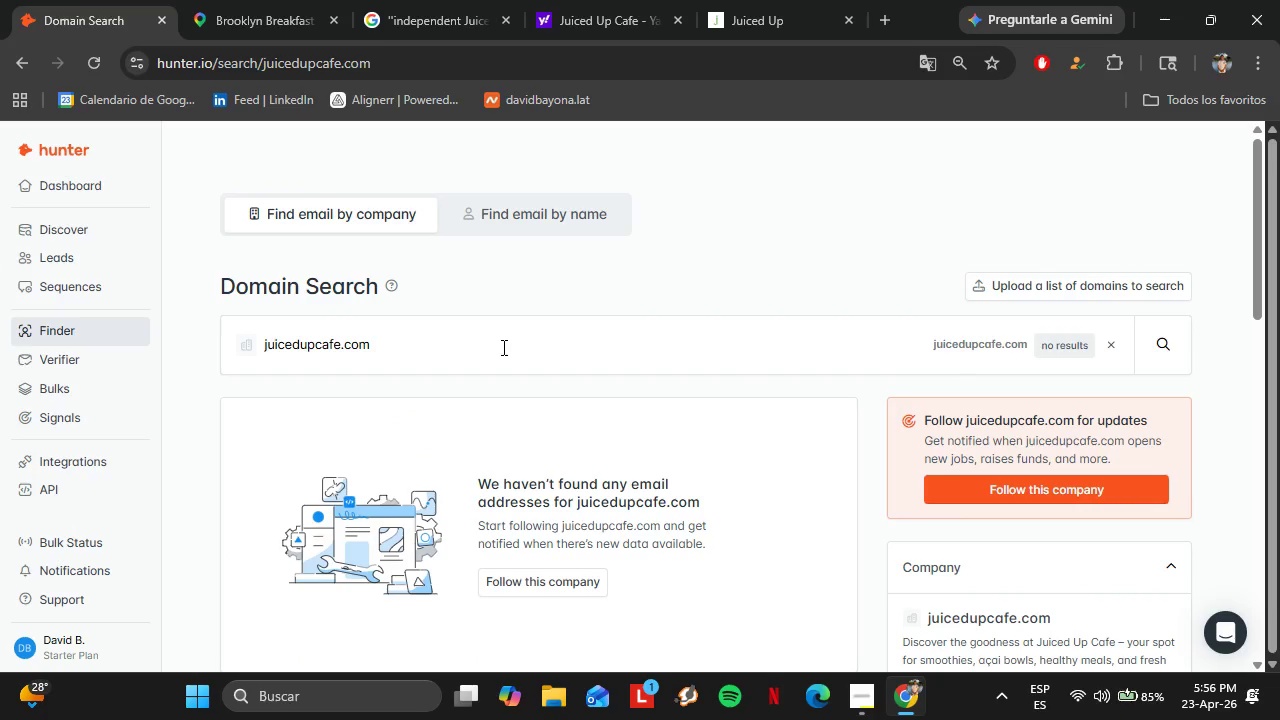 
left_click_drag(start_coordinate=[487, 347], to_coordinate=[231, 325])
 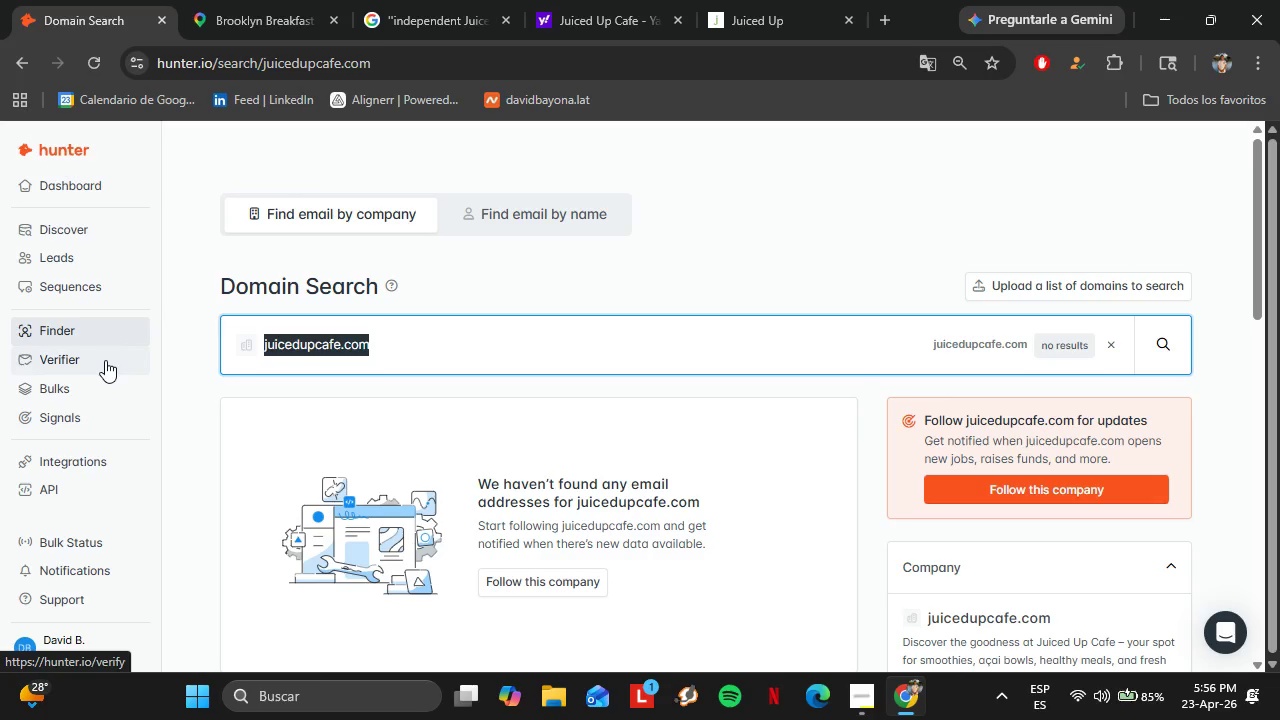 
wait(7.47)
 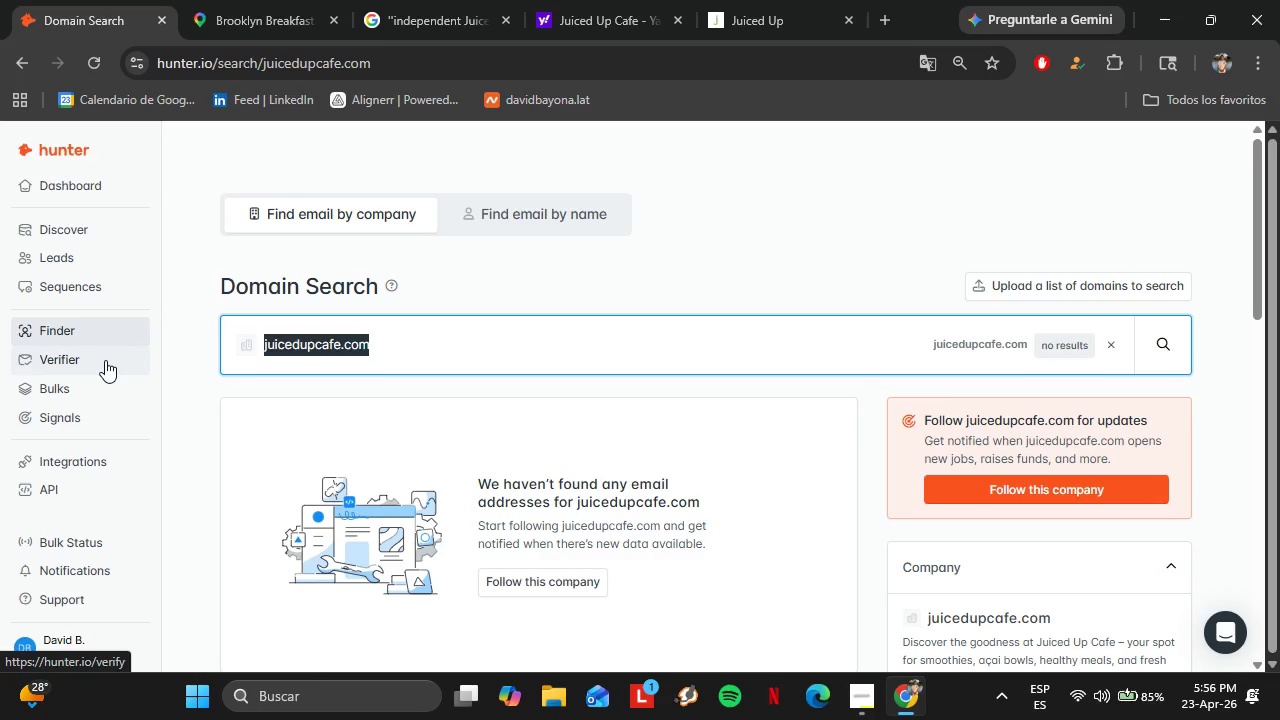 
left_click([78, 227])
 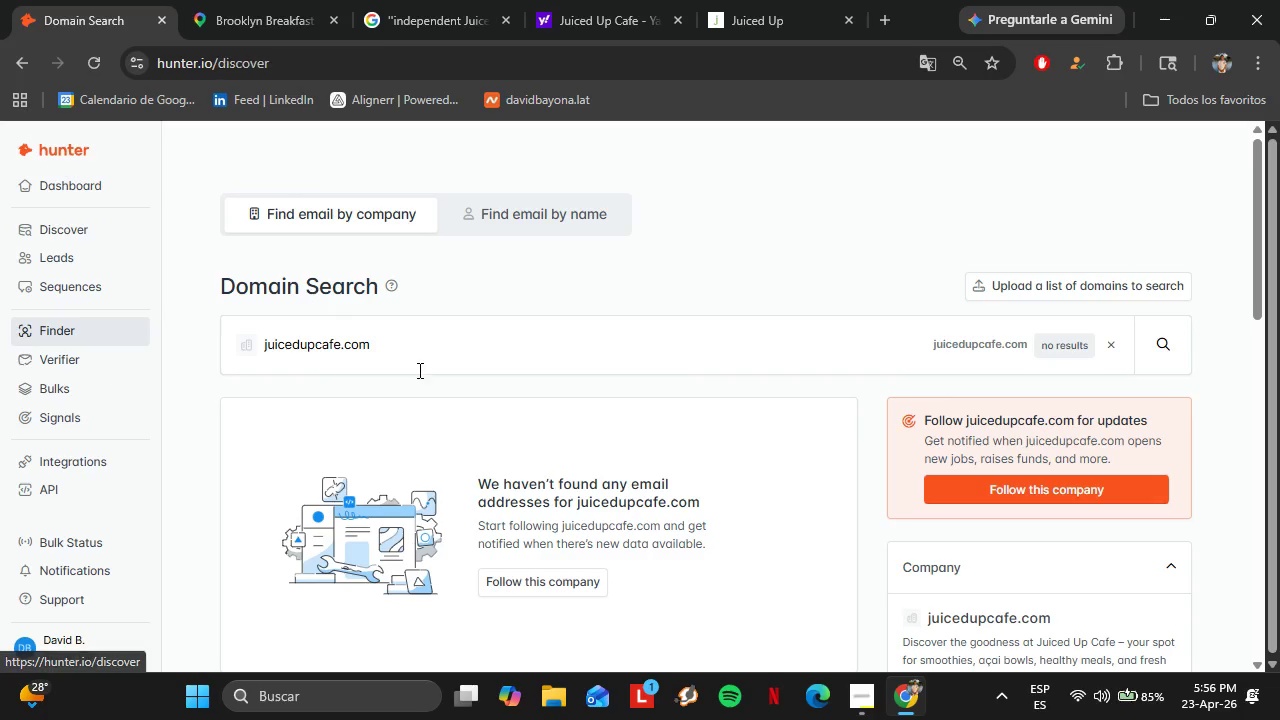 
mouse_move([394, 358])
 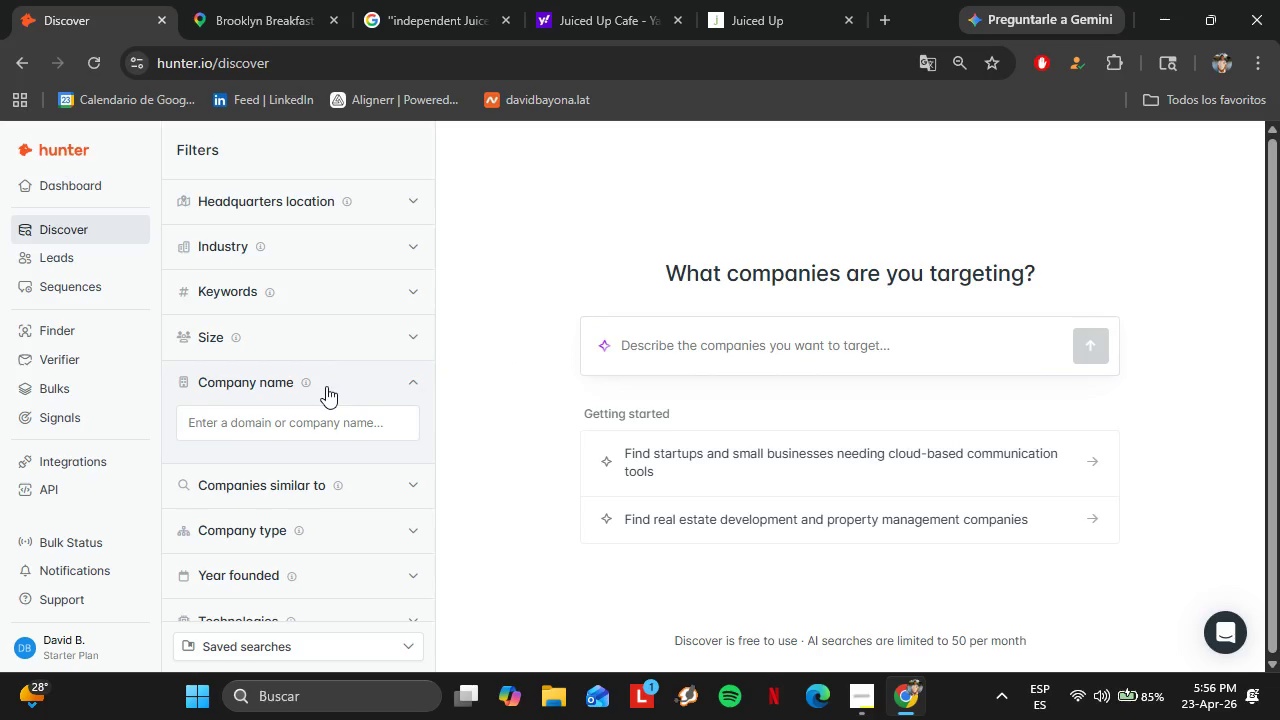 
double_click([318, 405])
 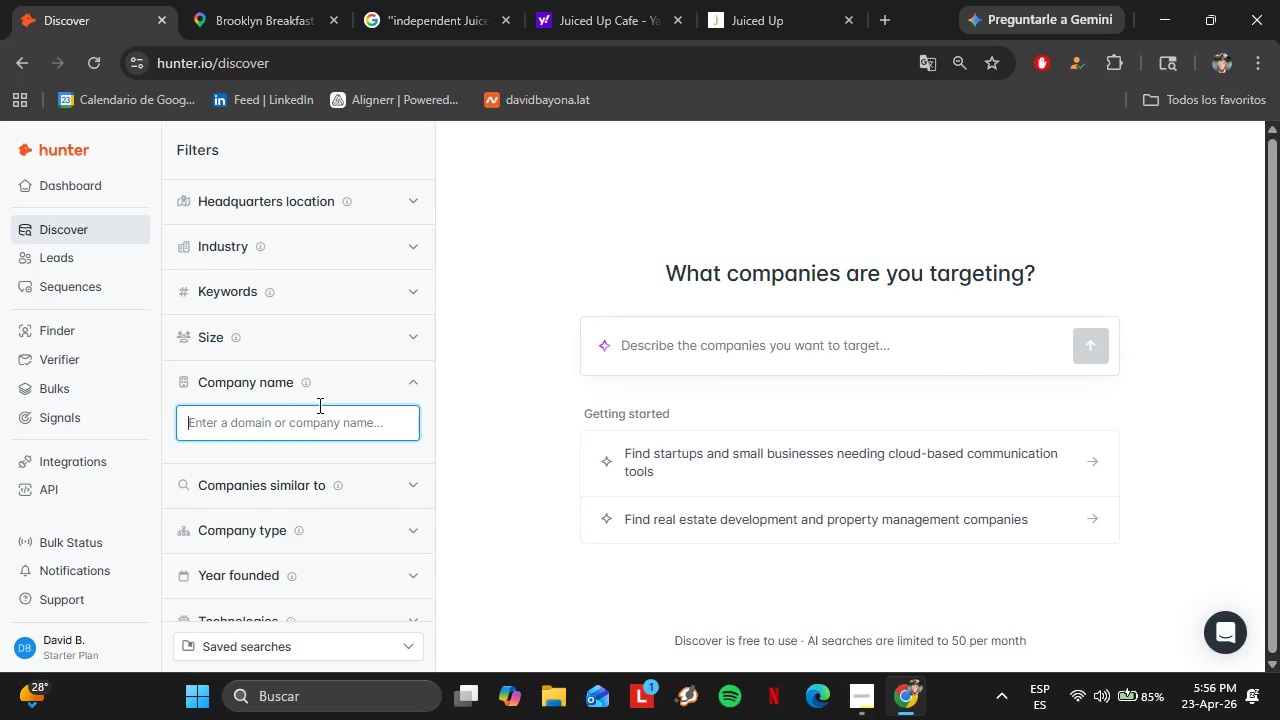 
type(Me)
key(Backspace)
type(r Natural)
 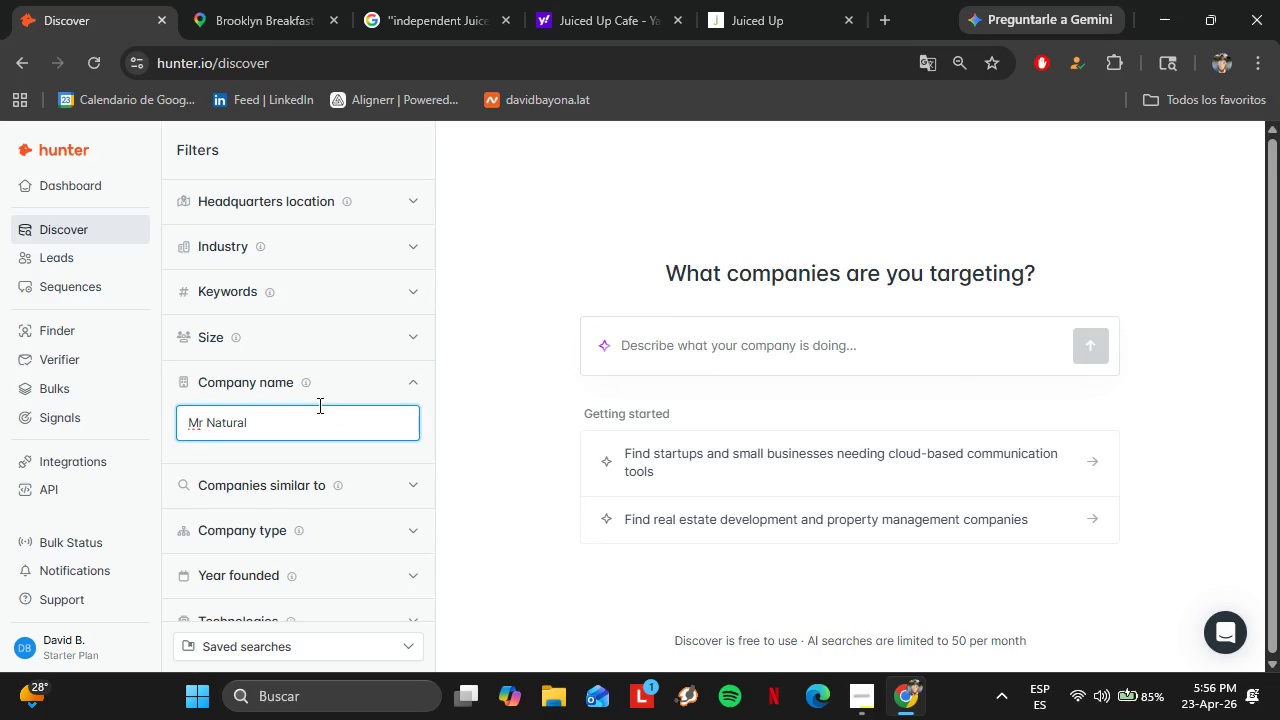 
key(Space)
 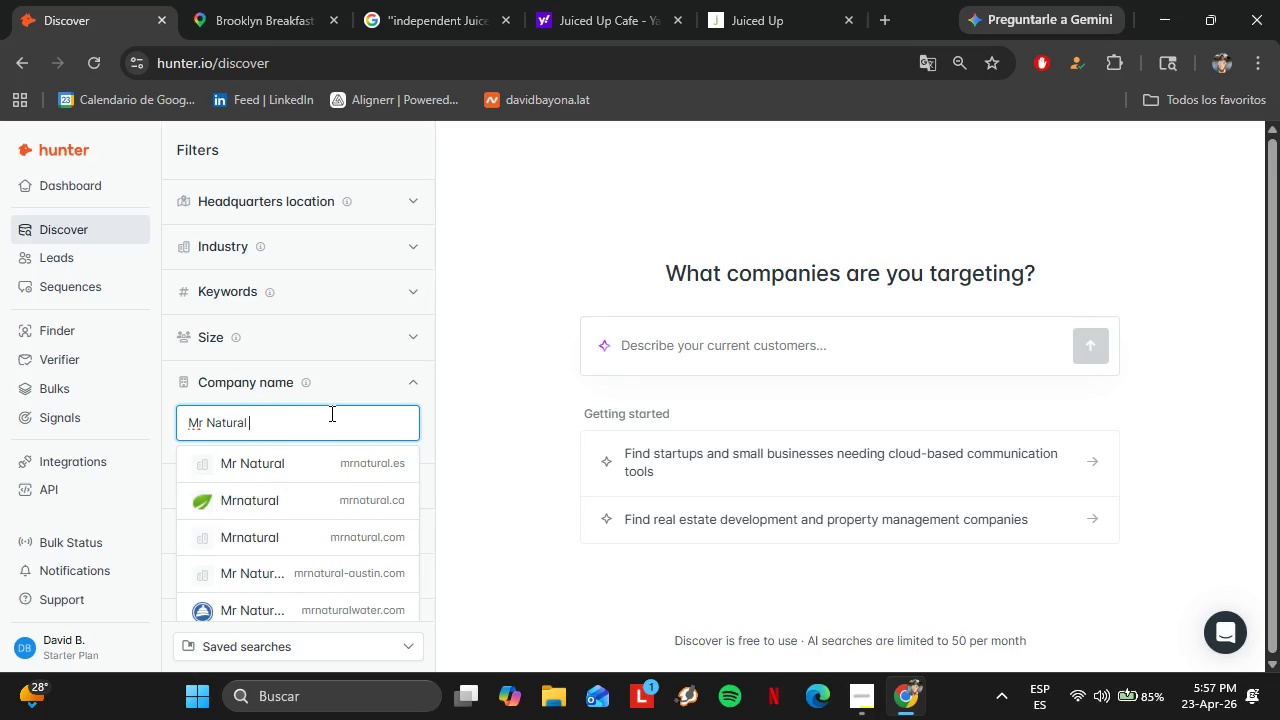 
left_click([378, 573])
 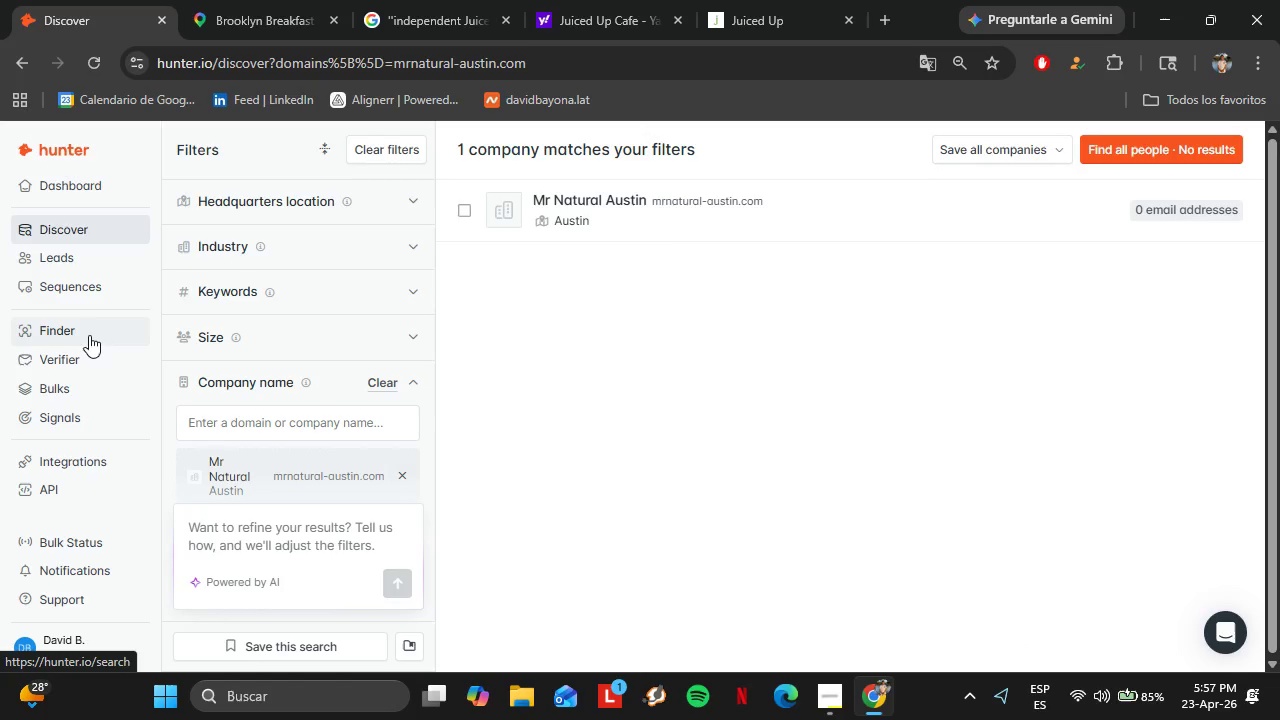 
wait(5.59)
 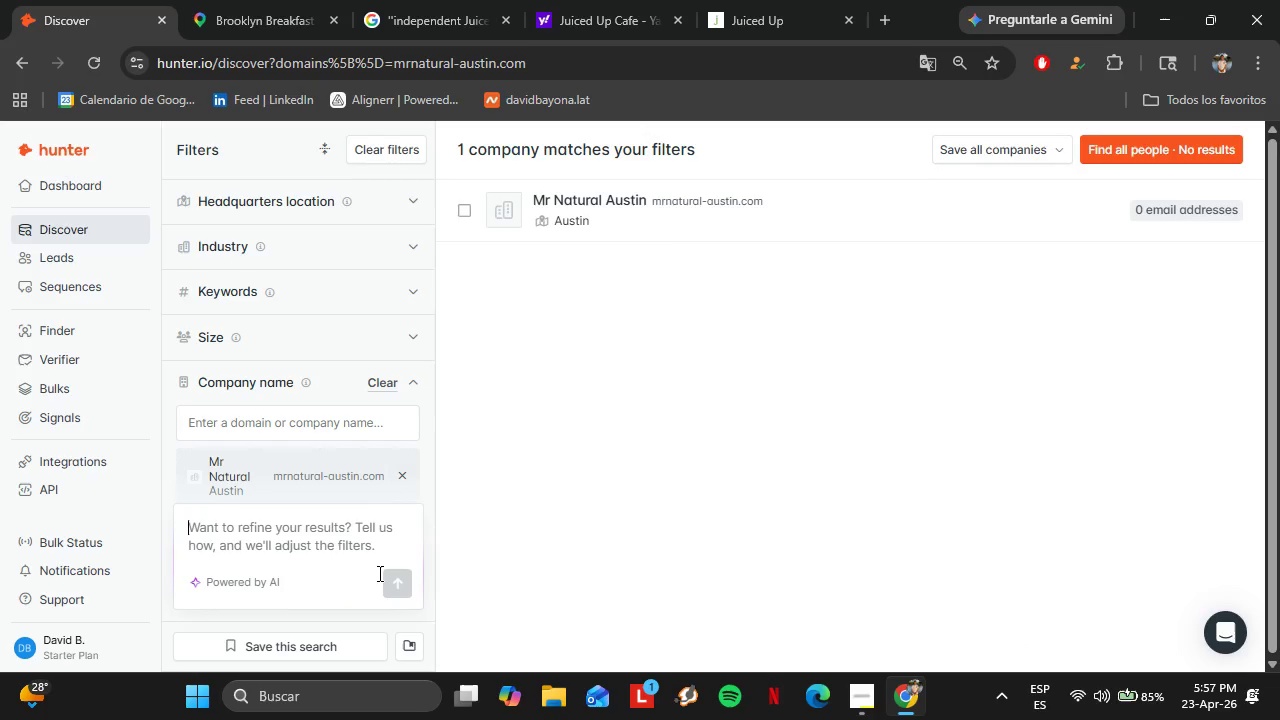 
double_click([529, 339])
 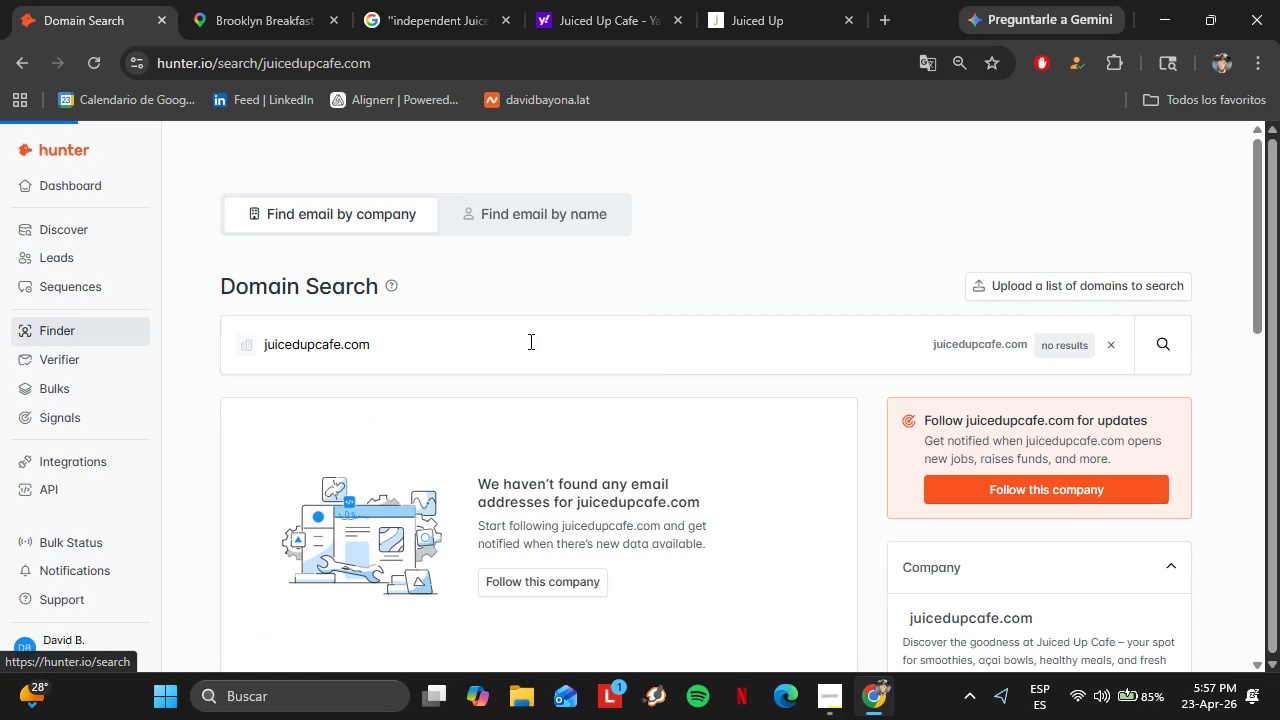 
triple_click([529, 338])
 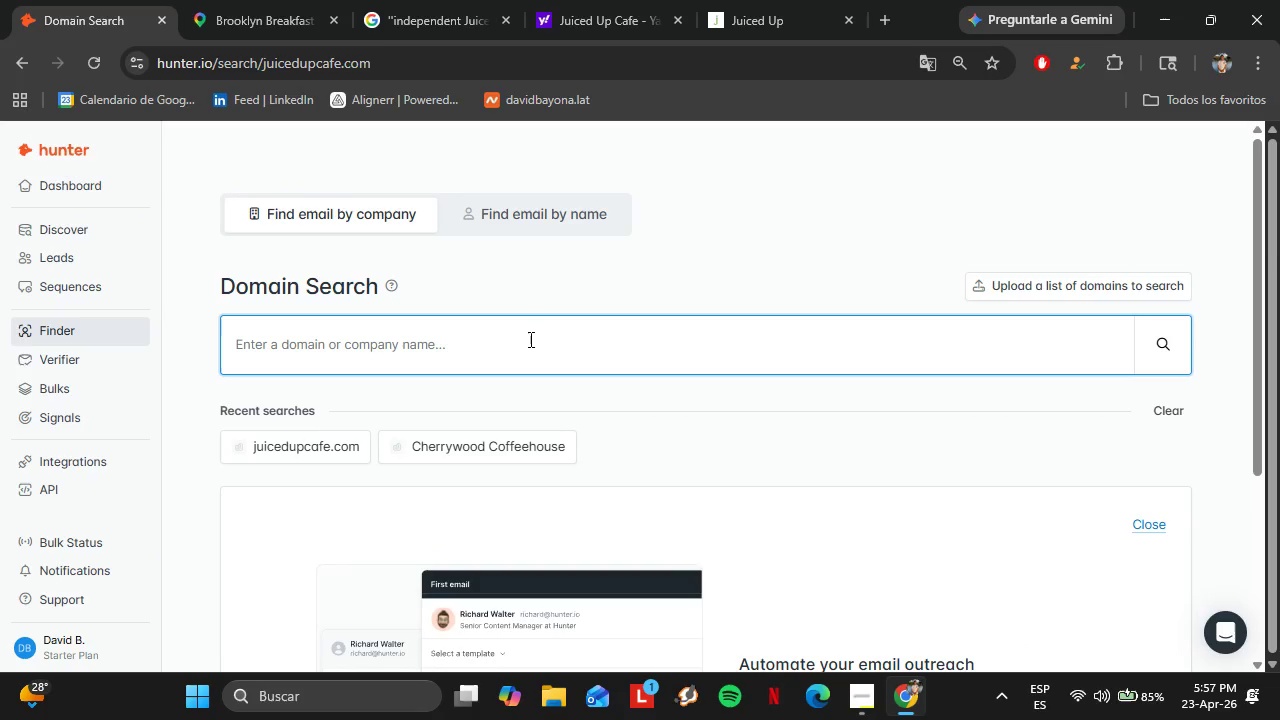 
type(mrnaturalatx)
 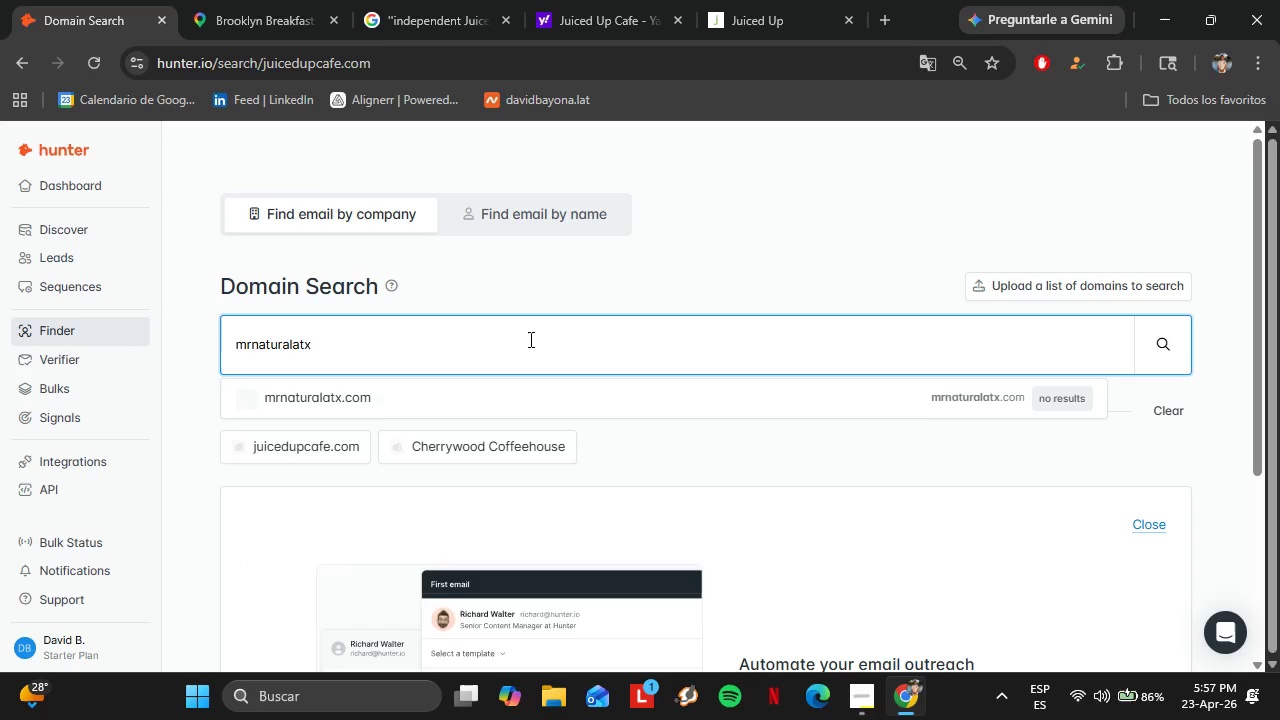 
key(ArrowDown)
 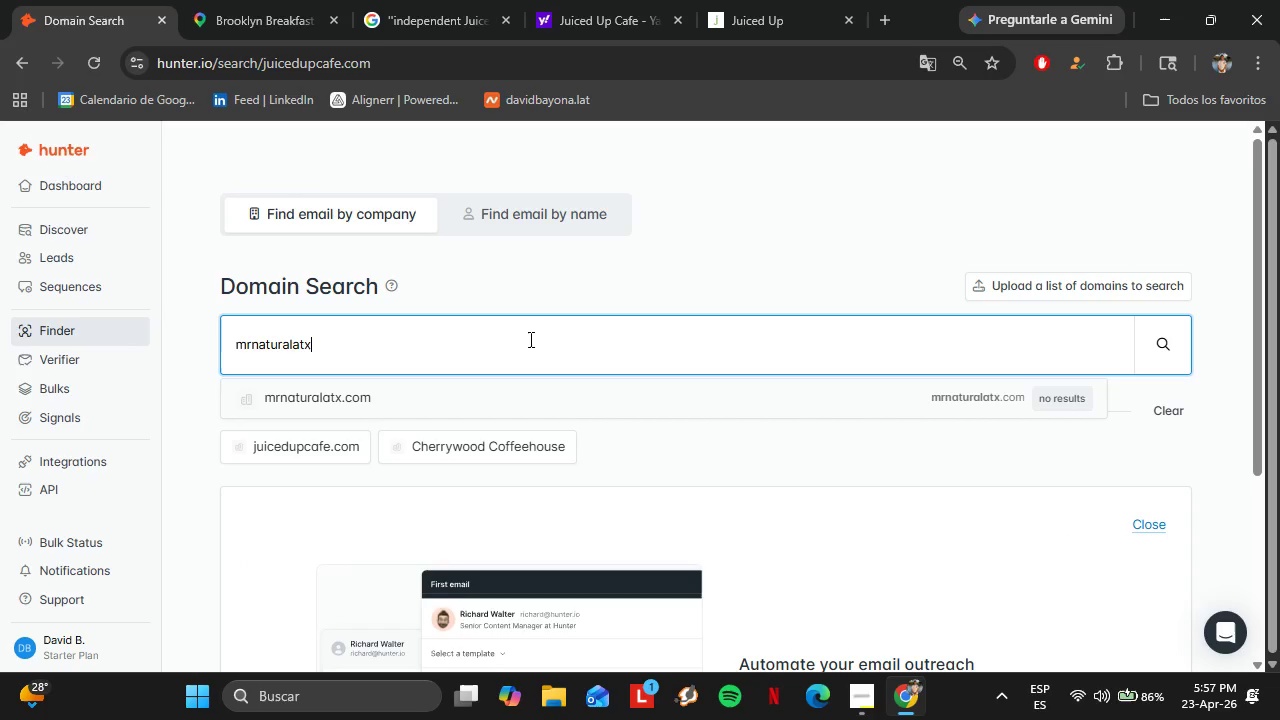 
key(Enter)
 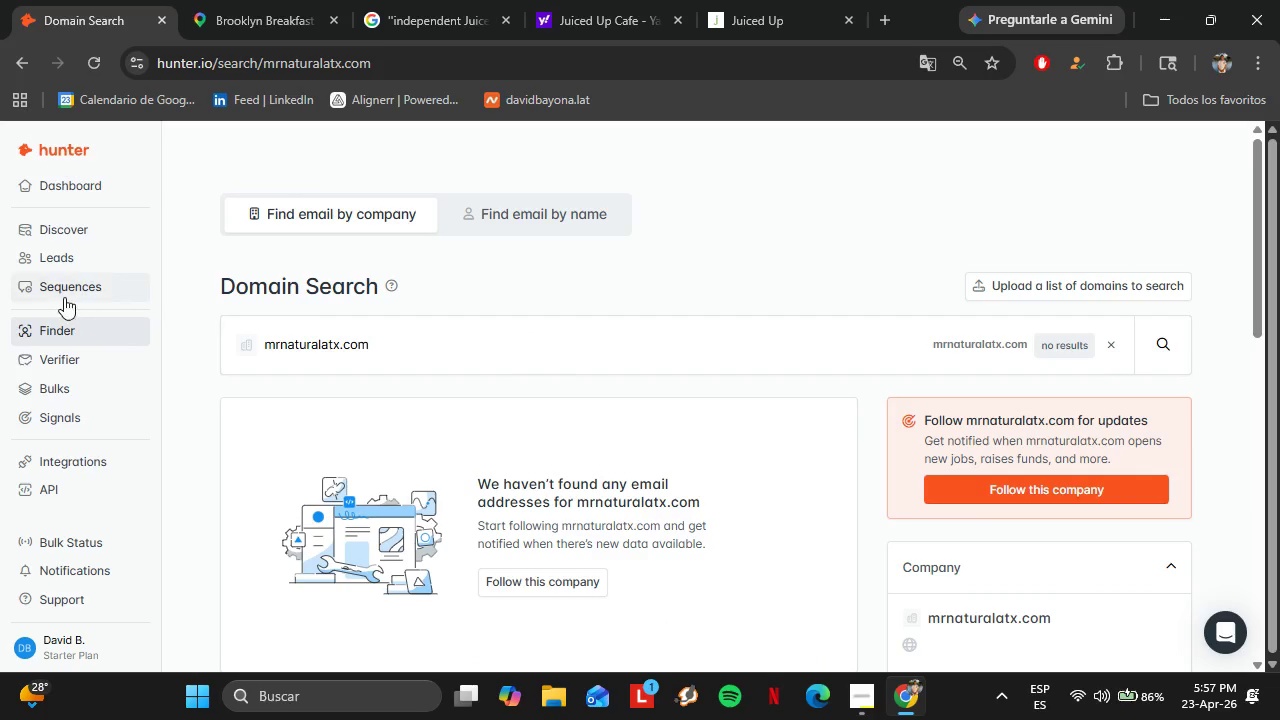 
wait(7.53)
 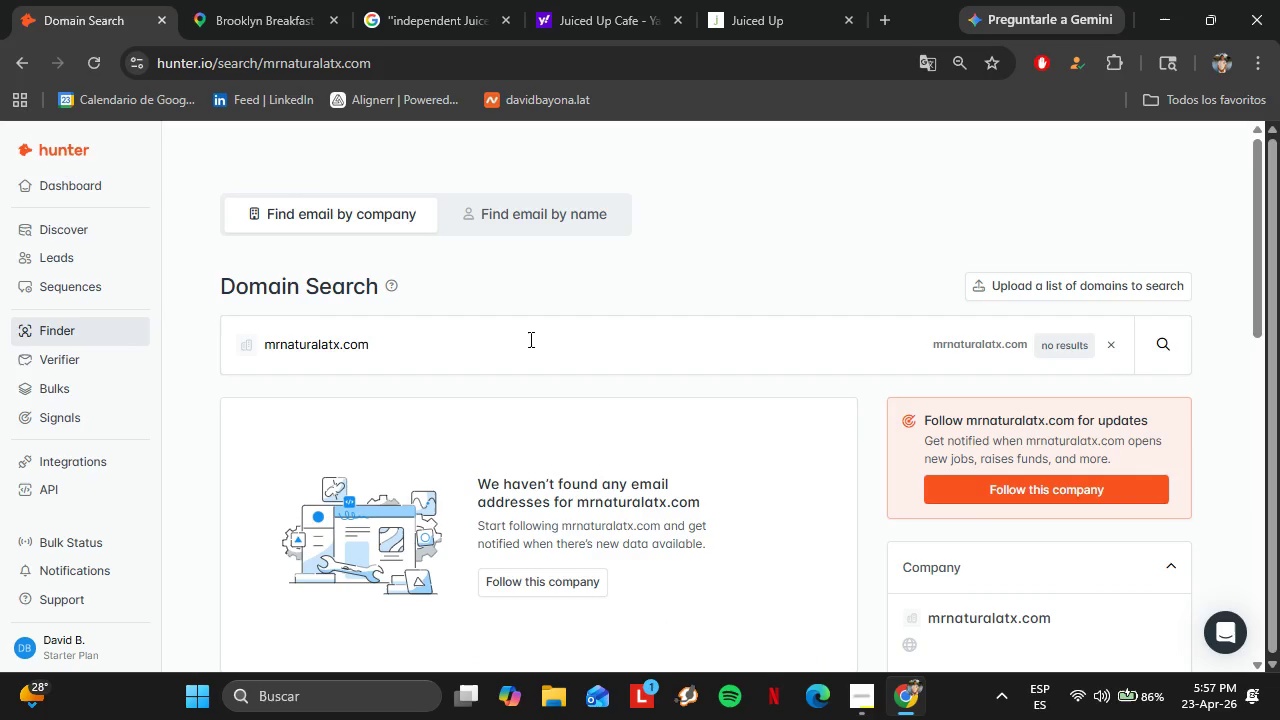 
left_click([97, 235])
 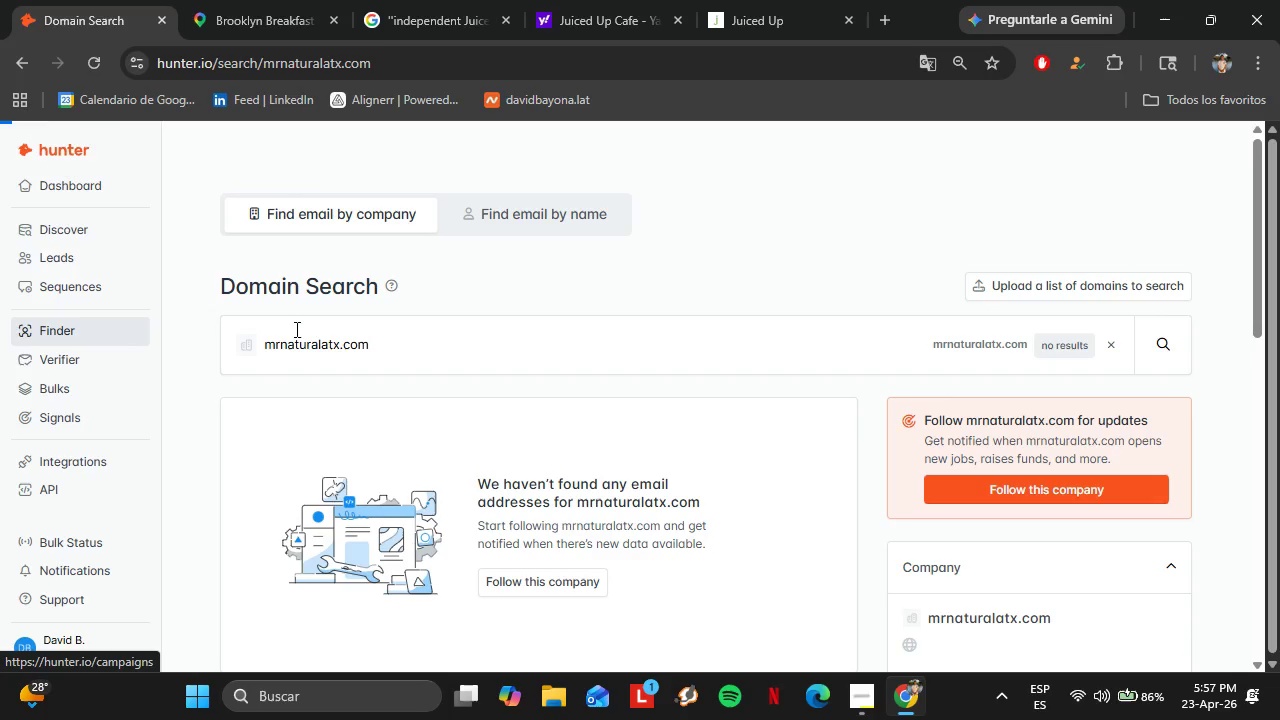 
mouse_move([379, 375])
 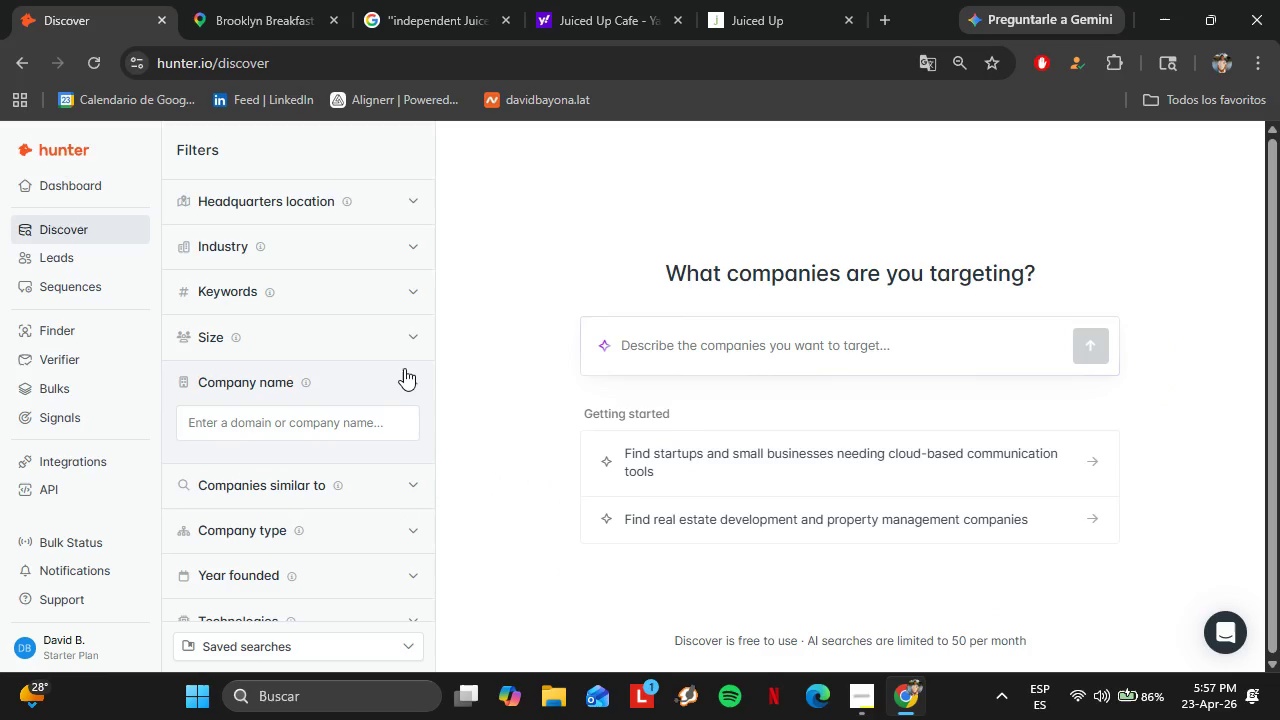 
double_click([340, 425])
 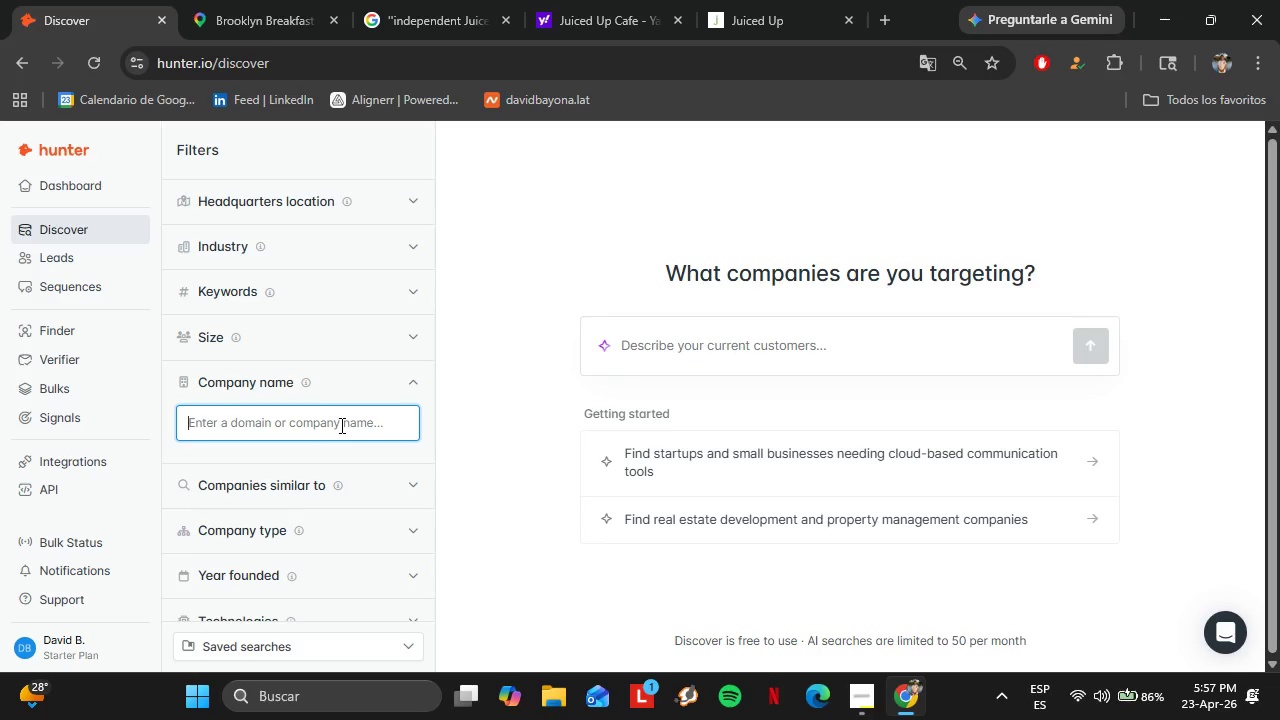 
wait(28.84)
 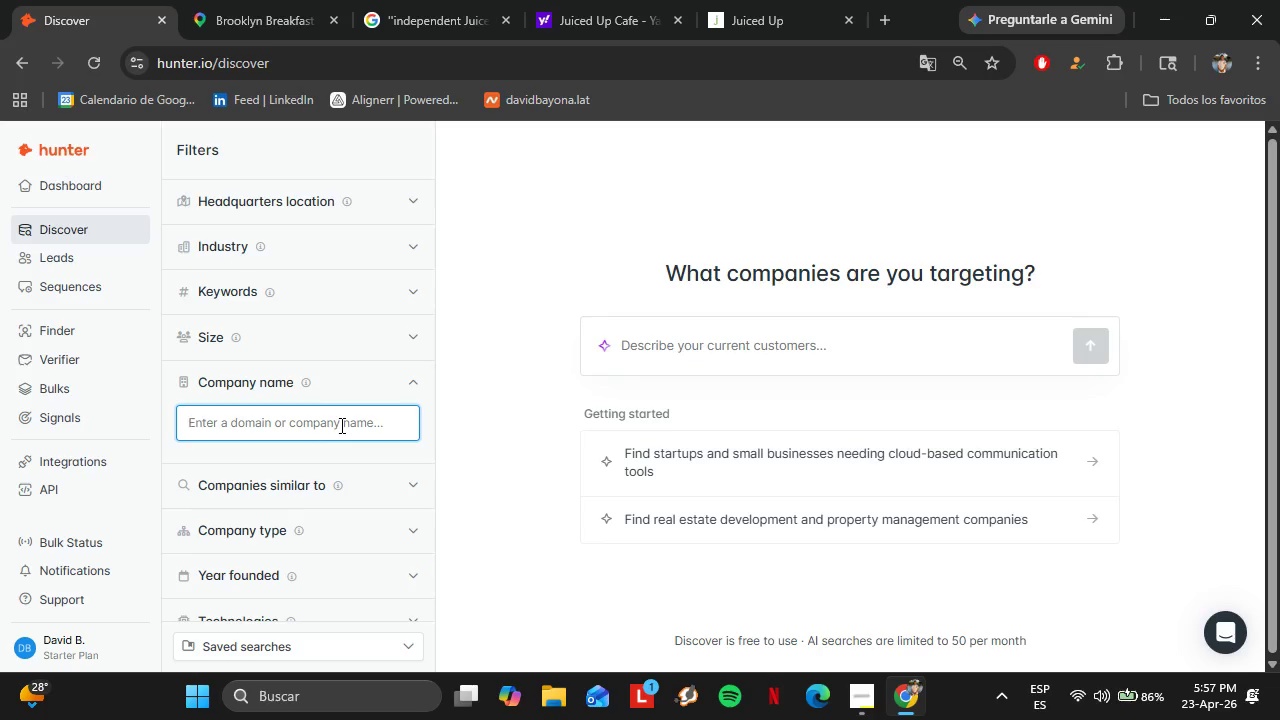 
type(Mr )
key(Backspace)
type(. Natural)
 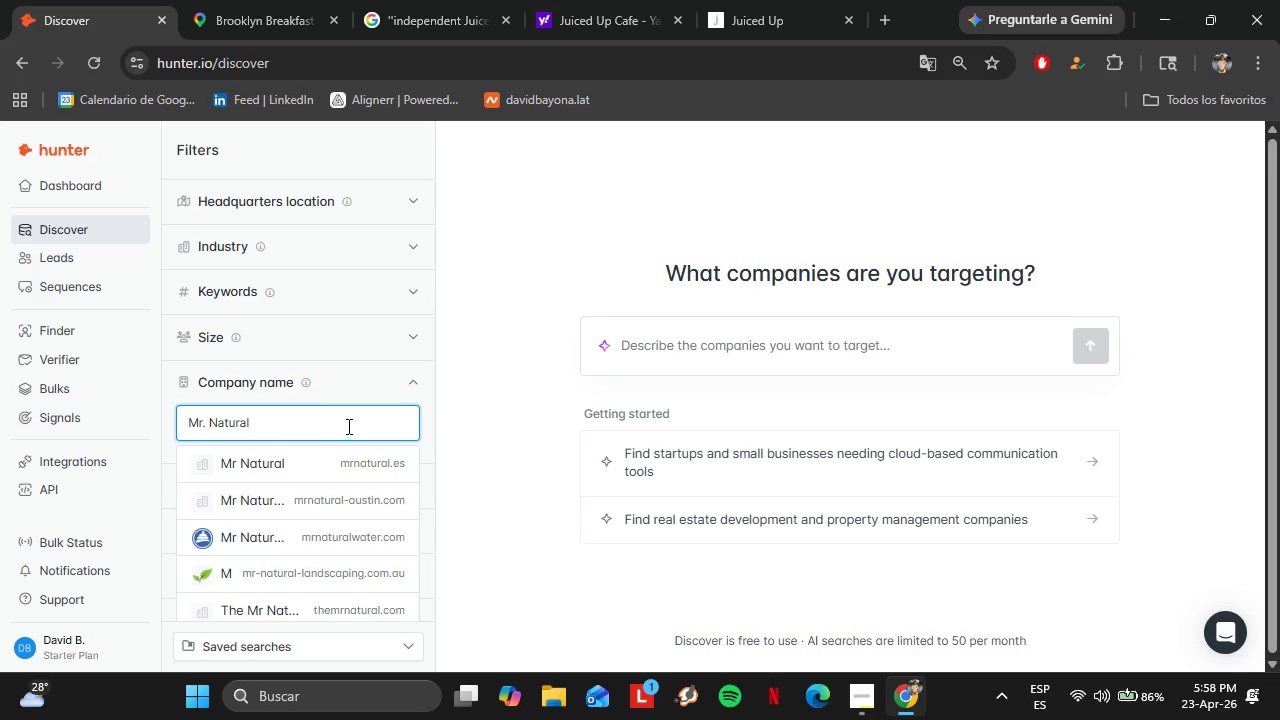 
wait(19.66)
 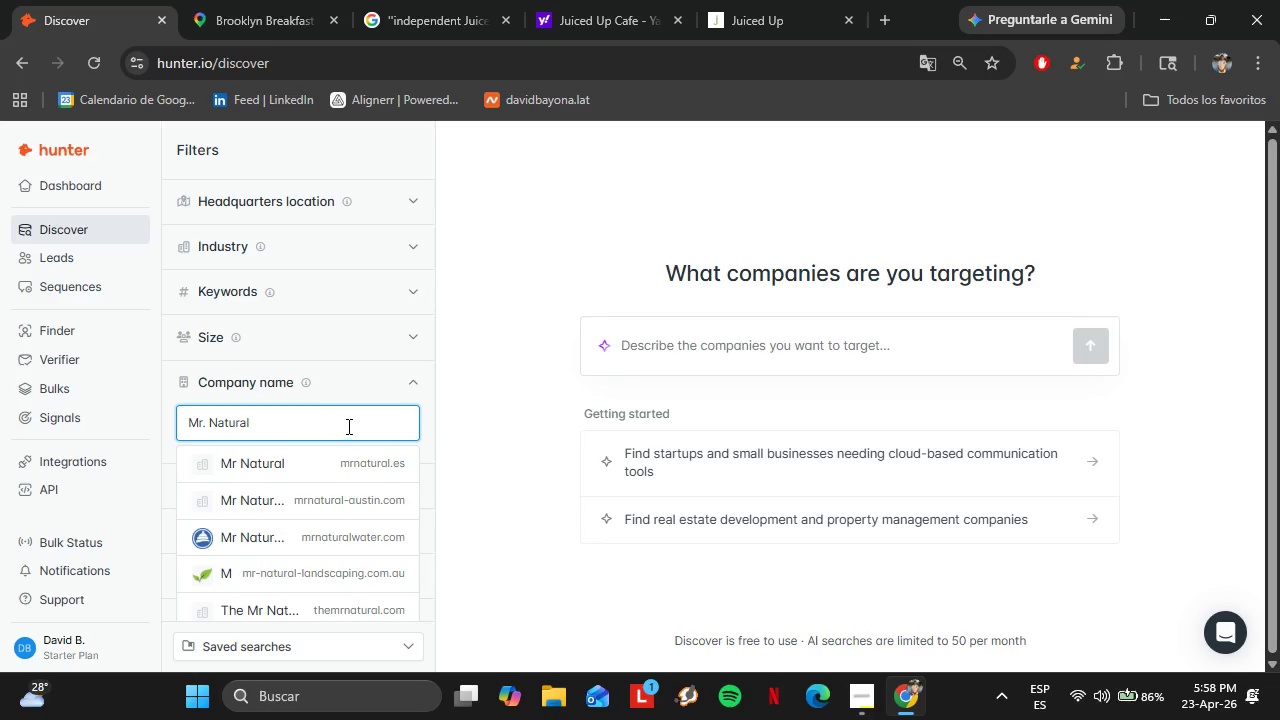 
mouse_move([91, 338])
 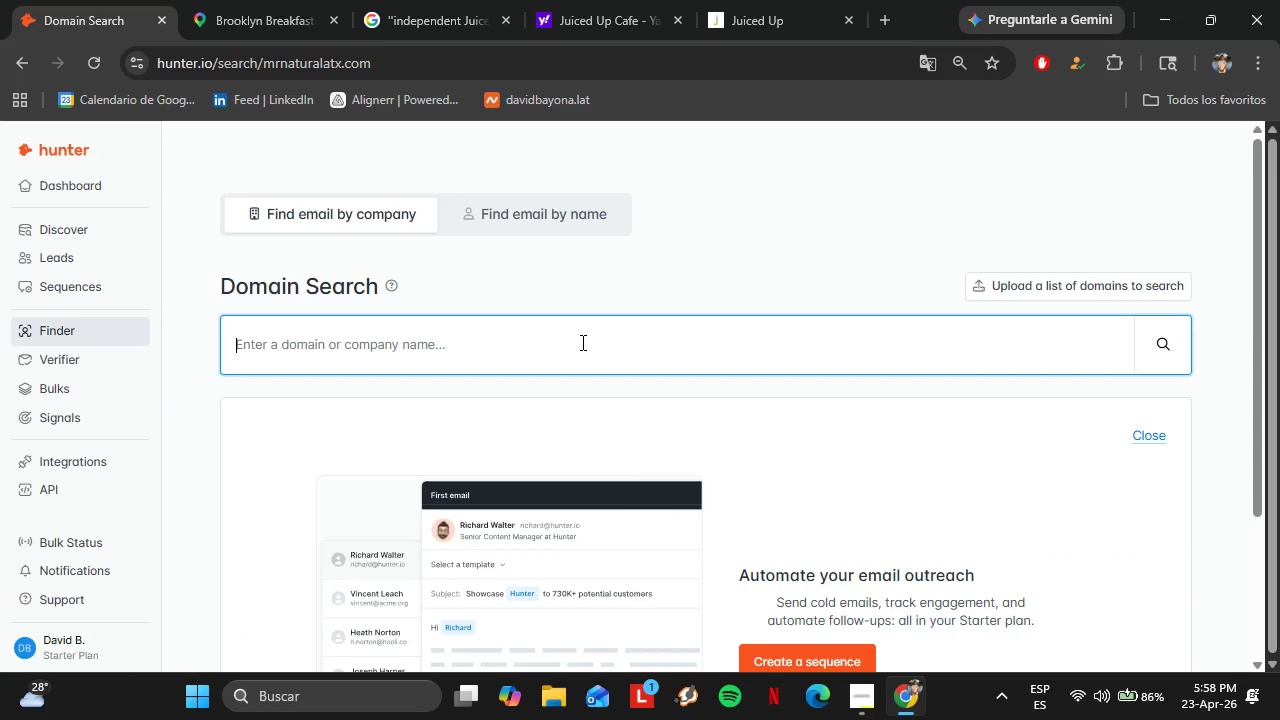 
double_click([581, 342])
 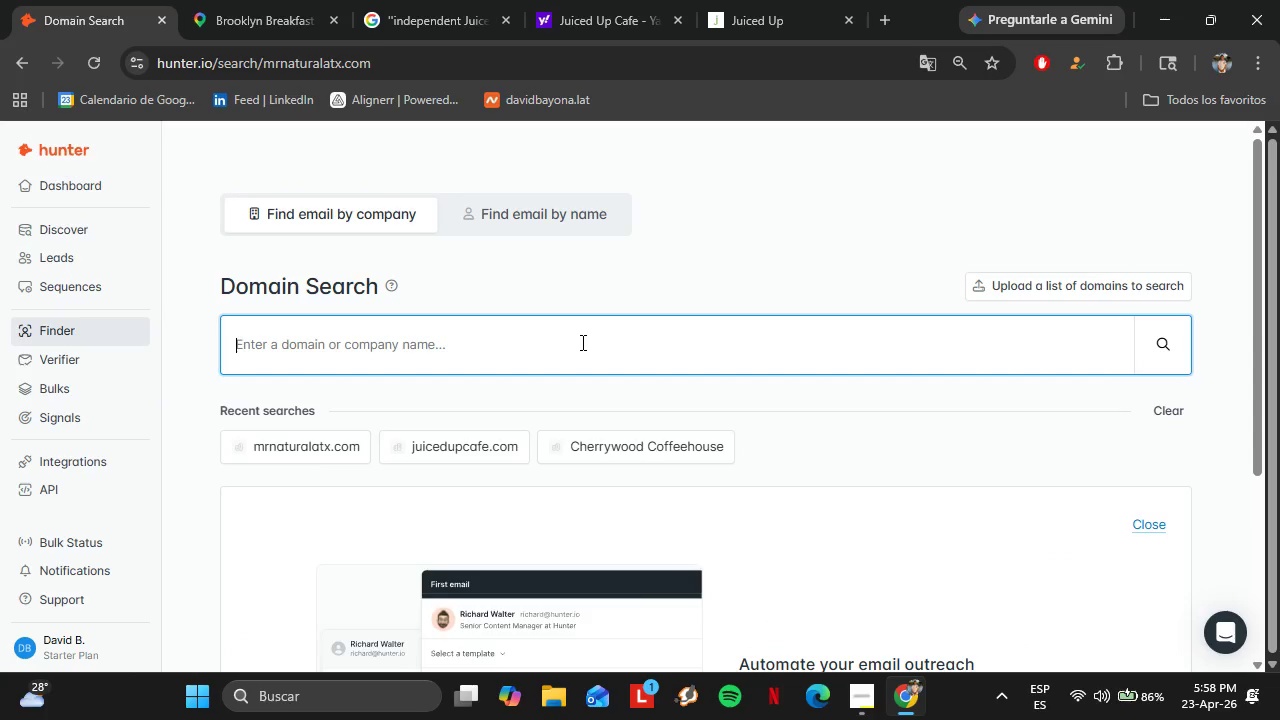 
type(rebelches)
key(Backspace)
type(ese)
 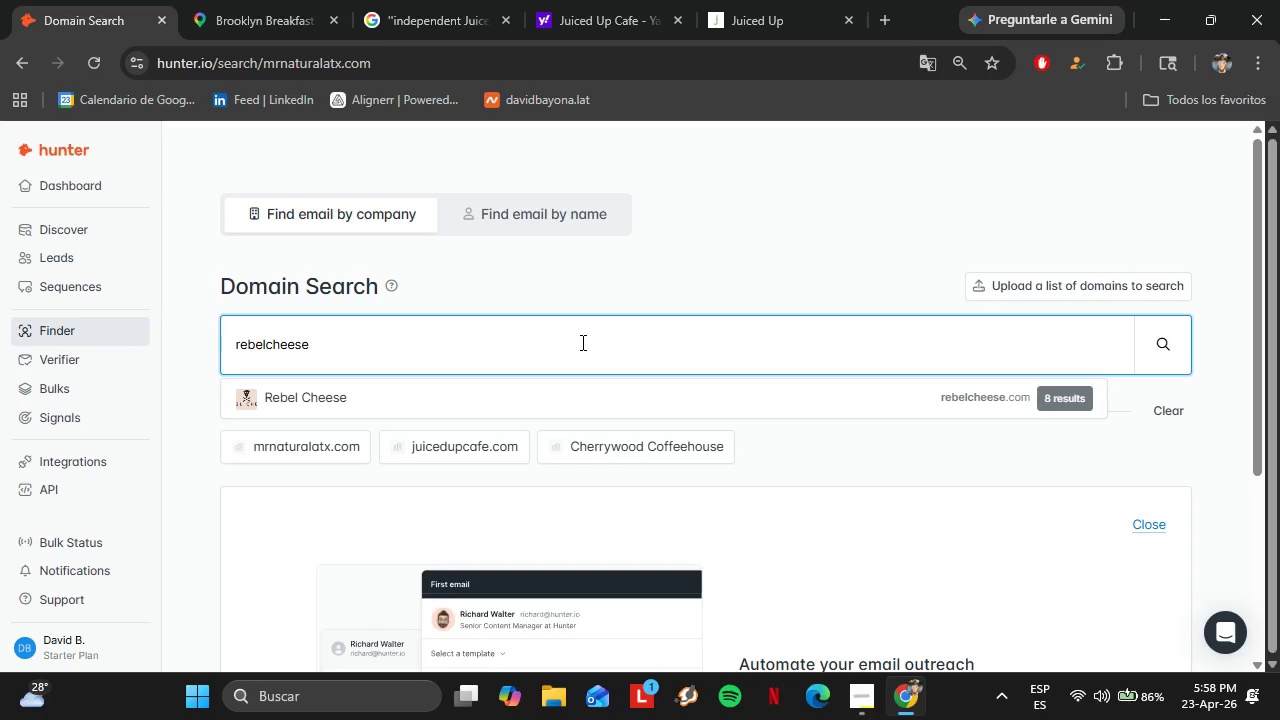 
key(ArrowDown)
 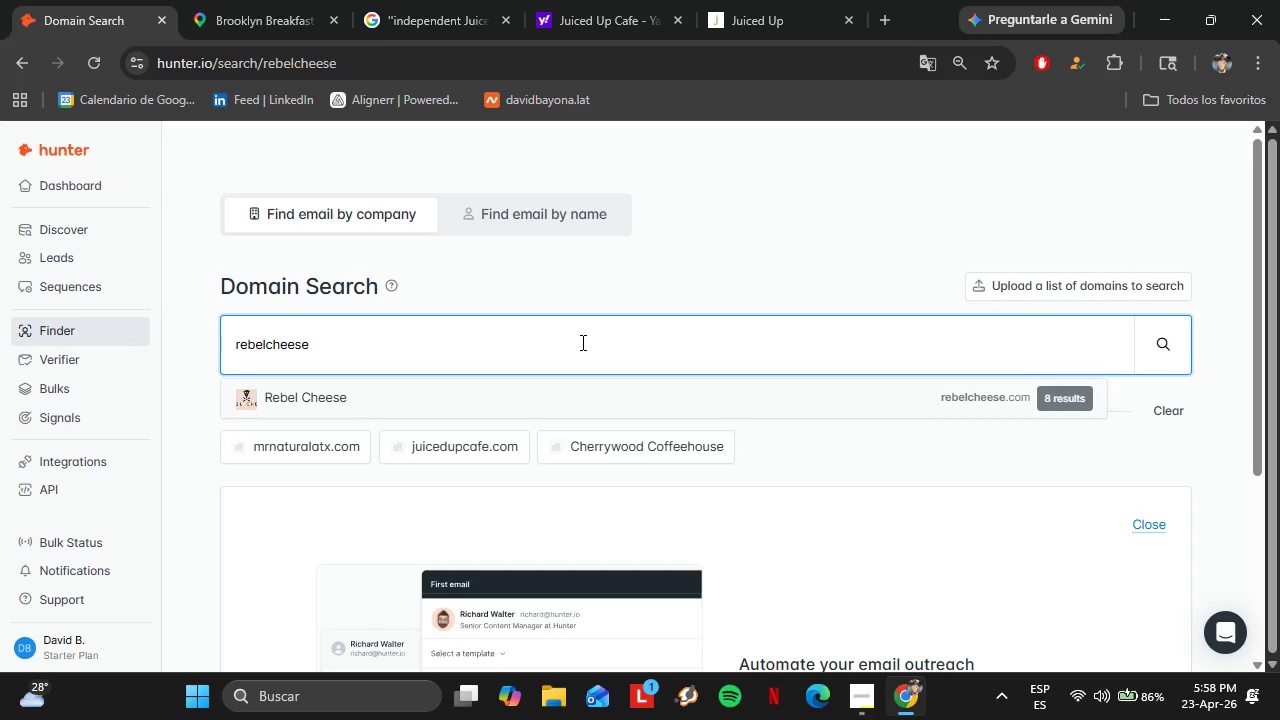 
key(Enter)
 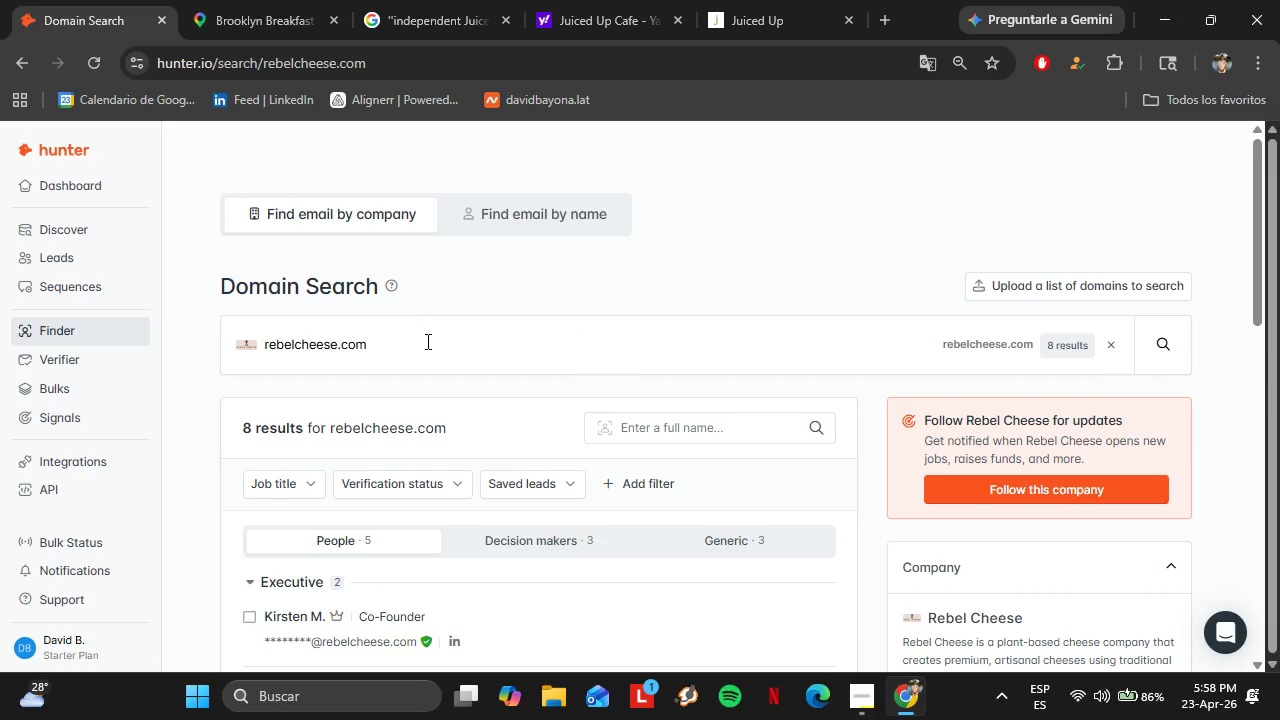 
scroll: coordinate [568, 516], scroll_direction: down, amount: 3.0
 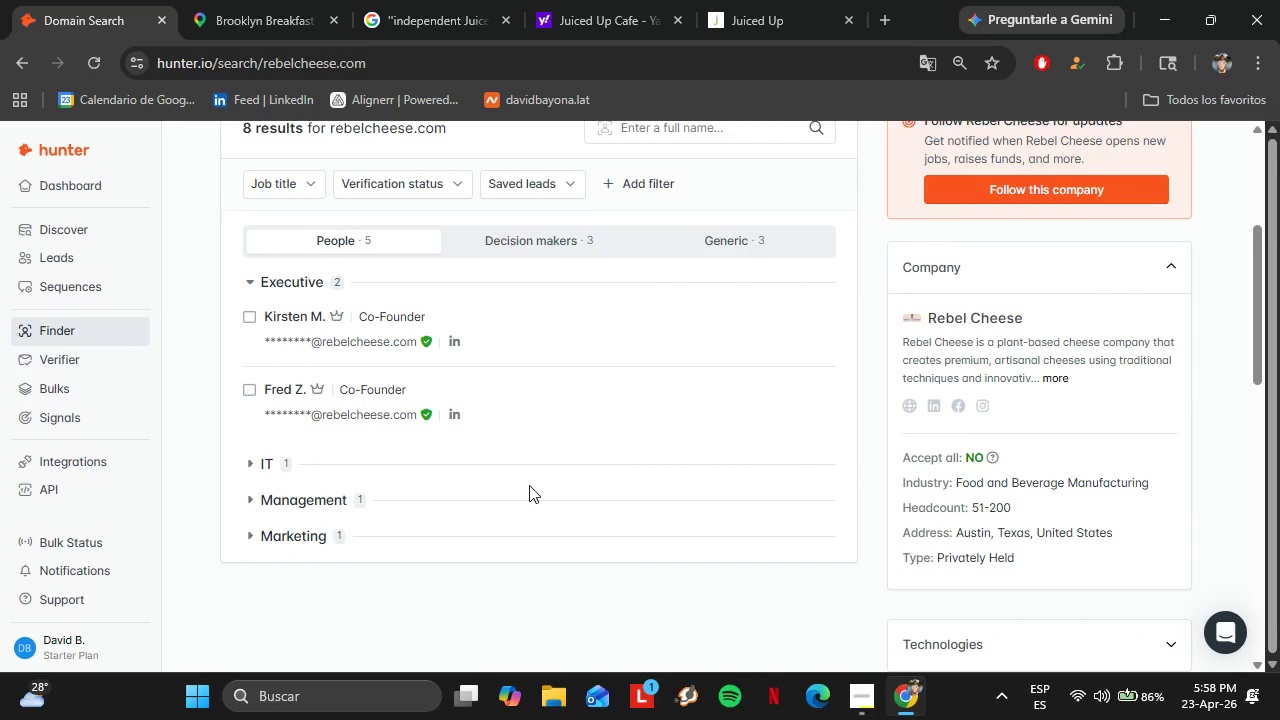 
scroll: coordinate [525, 483], scroll_direction: up, amount: 2.0
 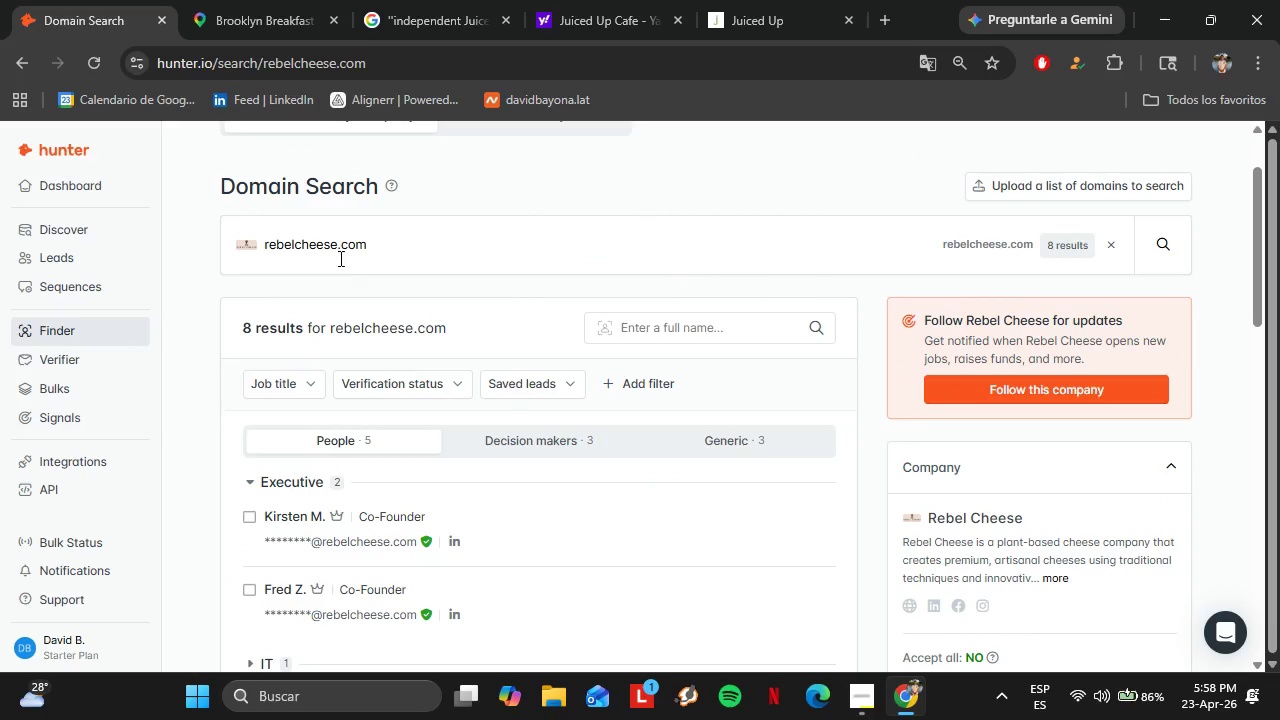 
double_click([339, 257])
 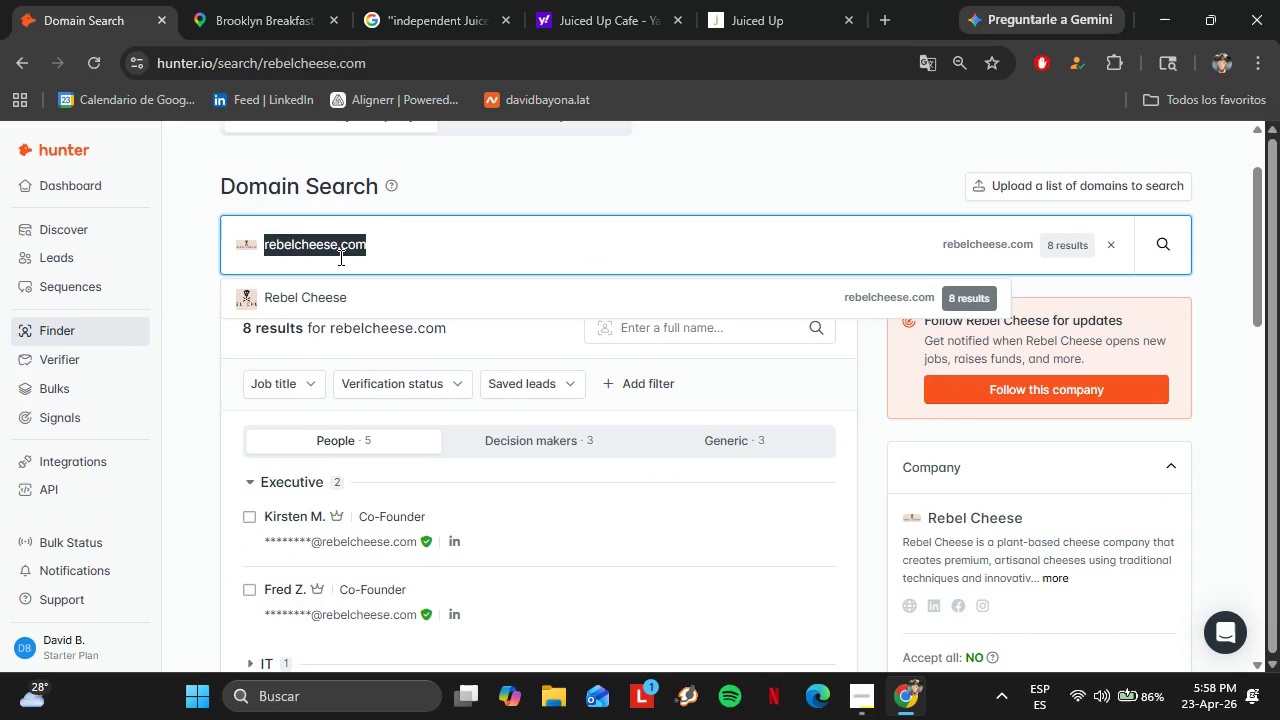 
triple_click([339, 257])
 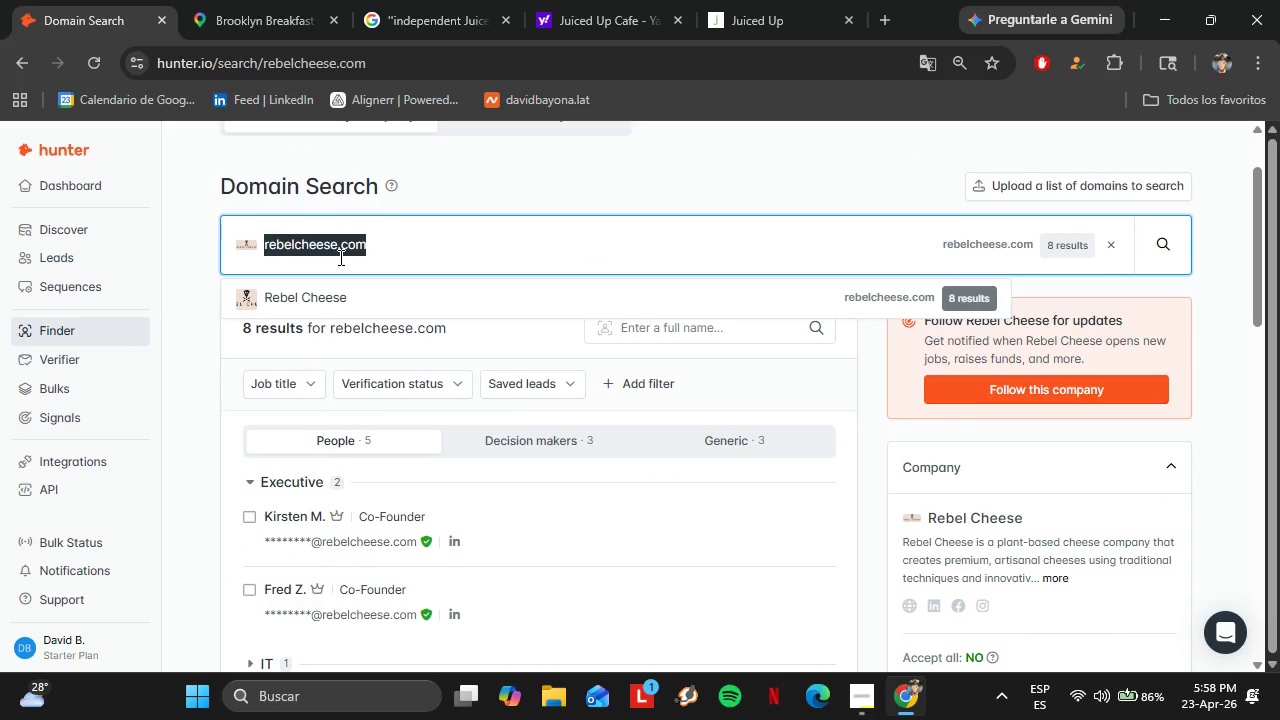 
key(Control+C)
 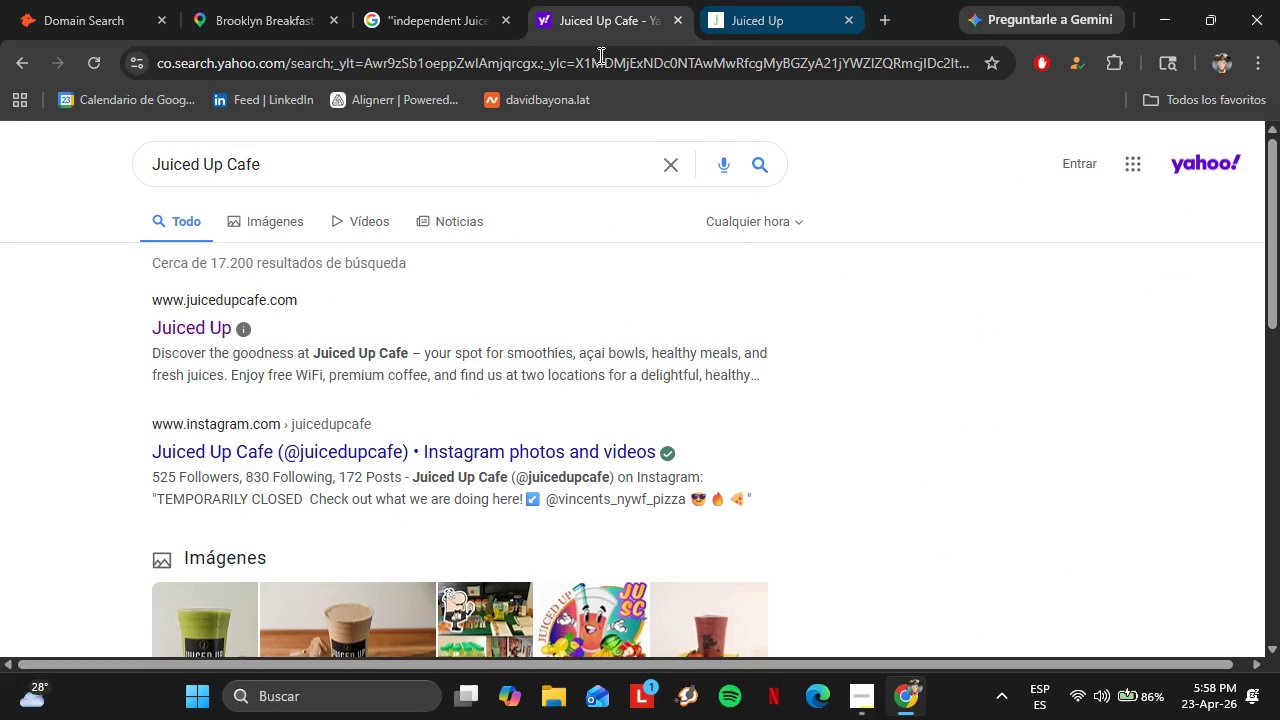 
left_click([593, 60])
 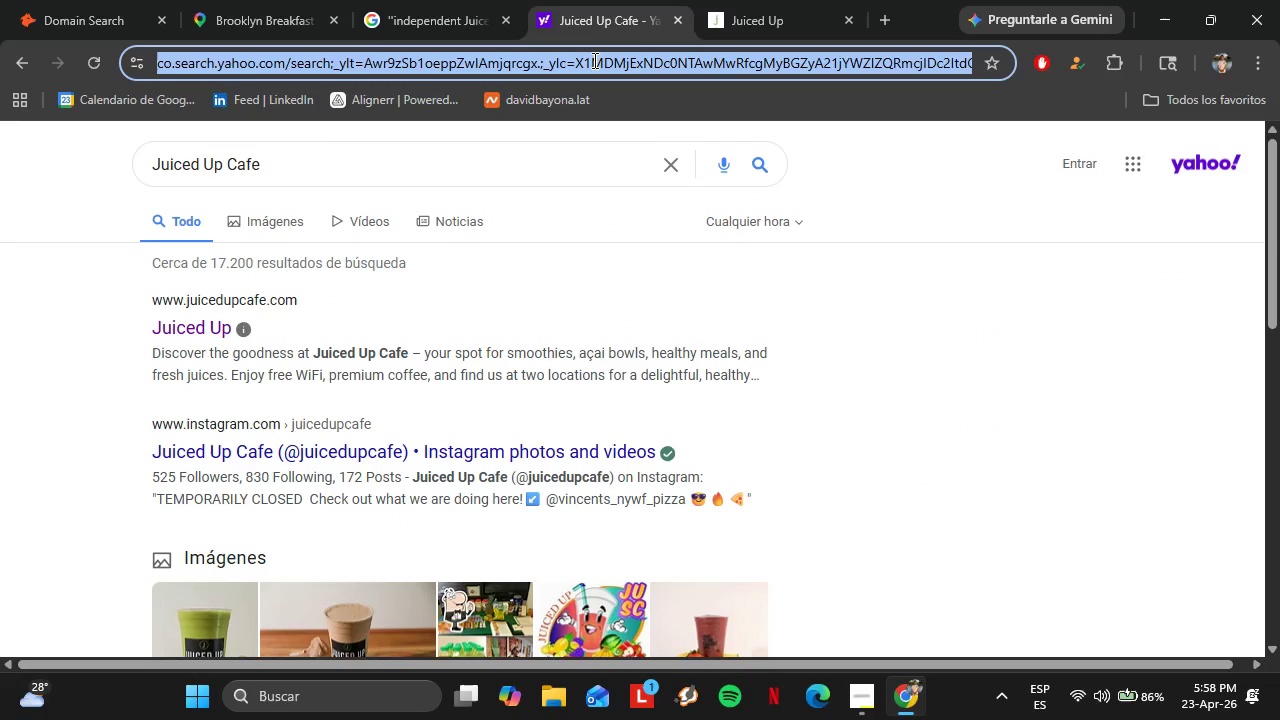 
key(Control+V)
 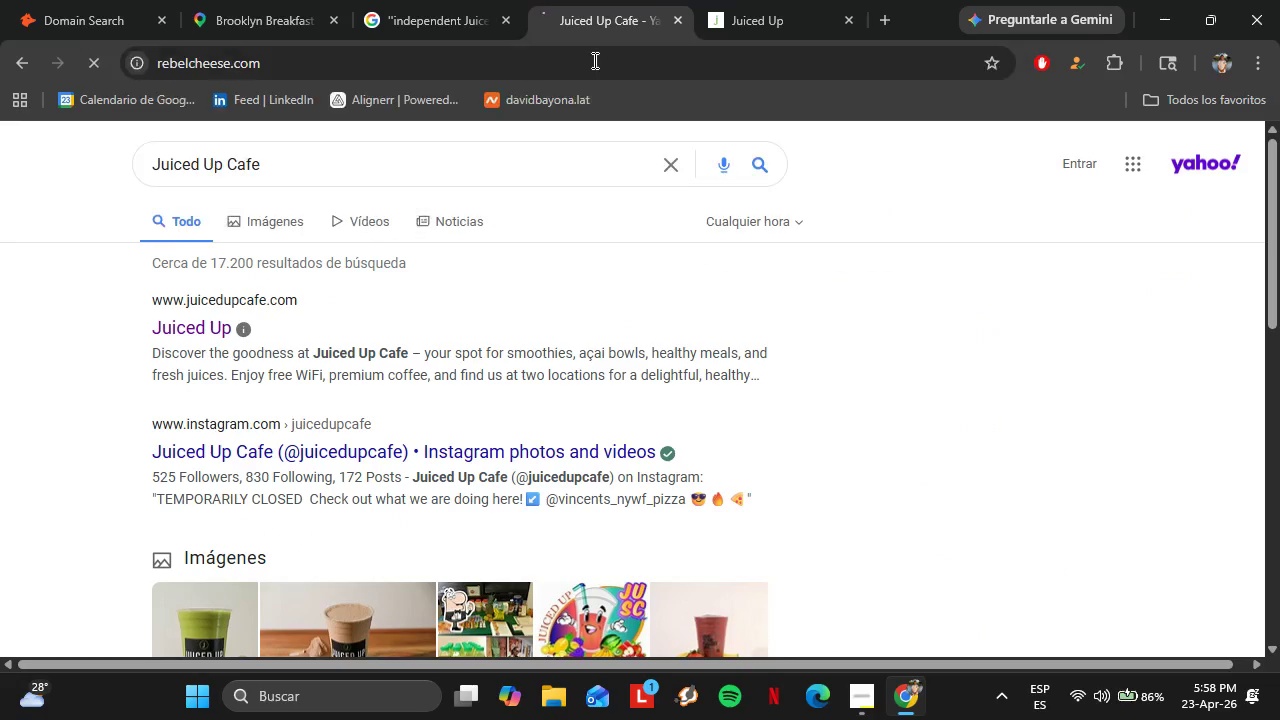 
key(Enter)
 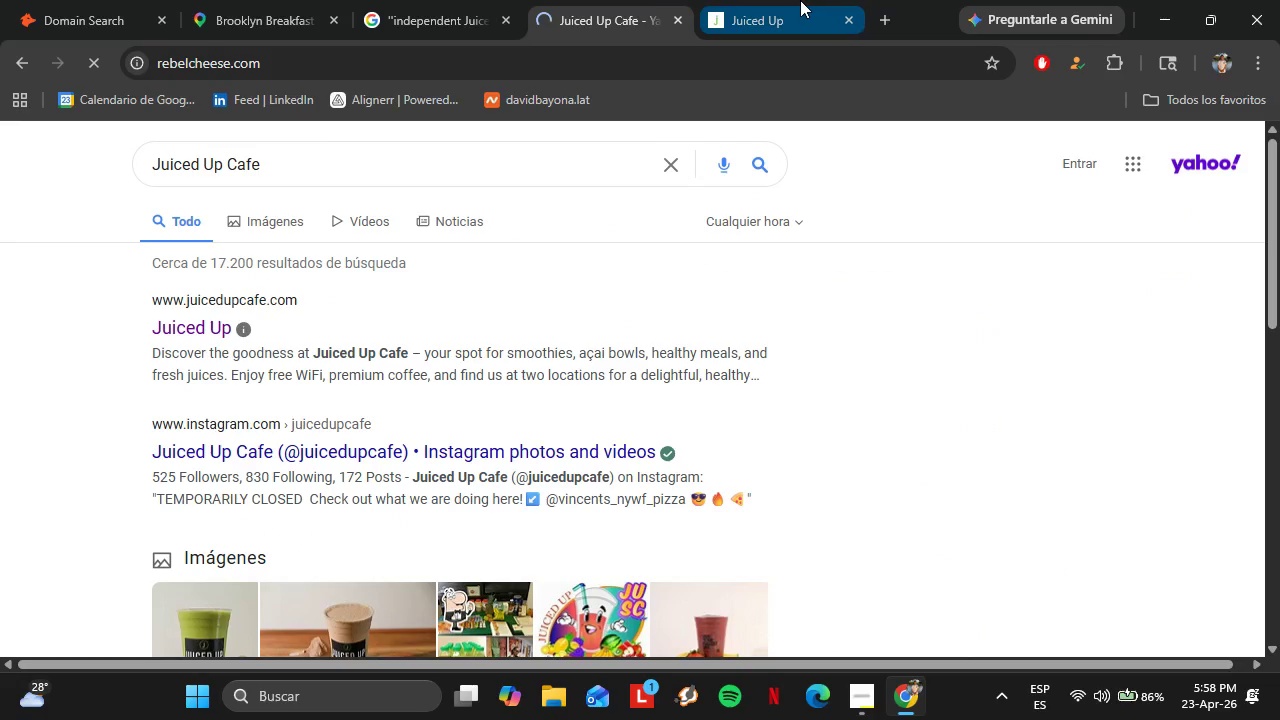 
left_click_drag(start_coordinate=[800, 0], to_coordinate=[662, 0])
 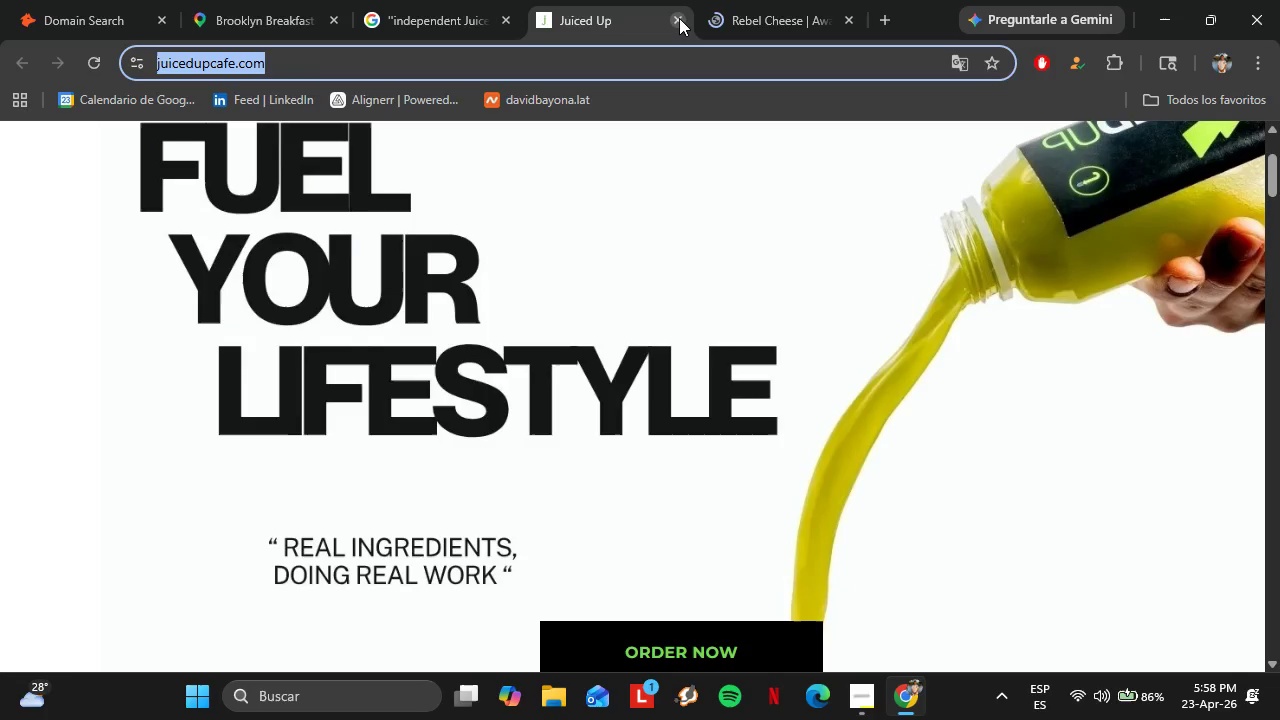 
left_click([679, 18])
 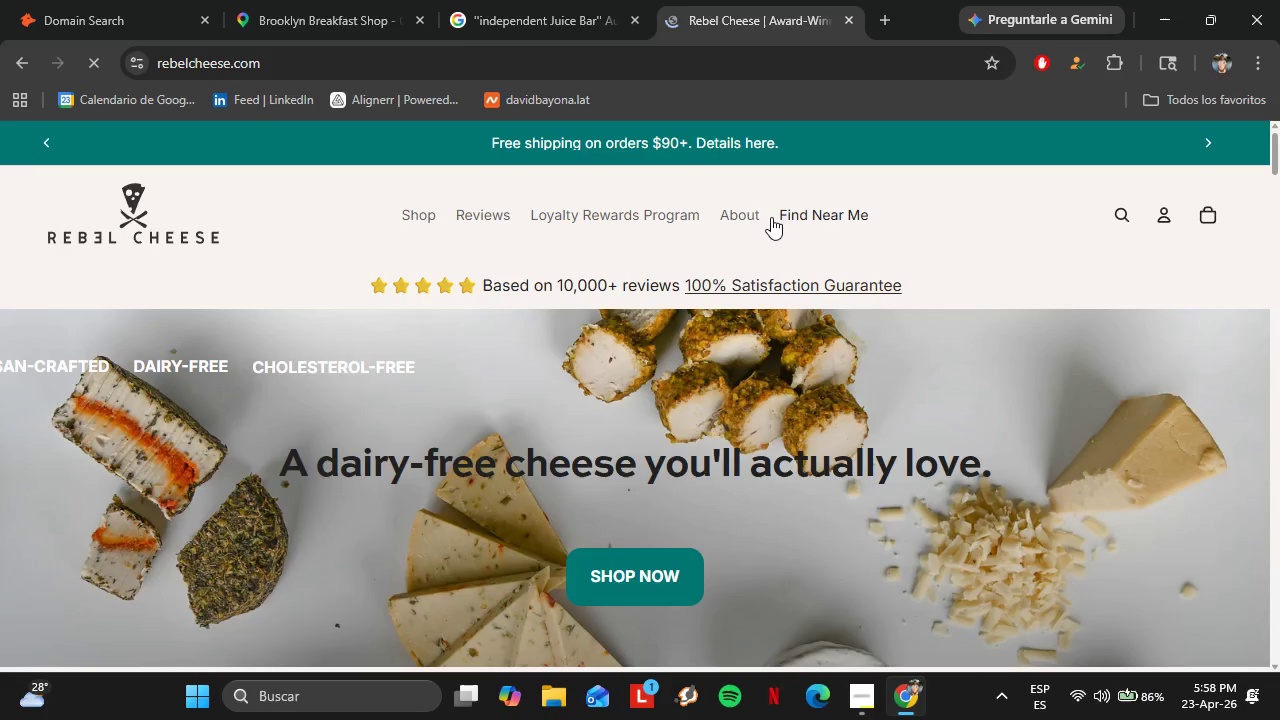 
wait(6.44)
 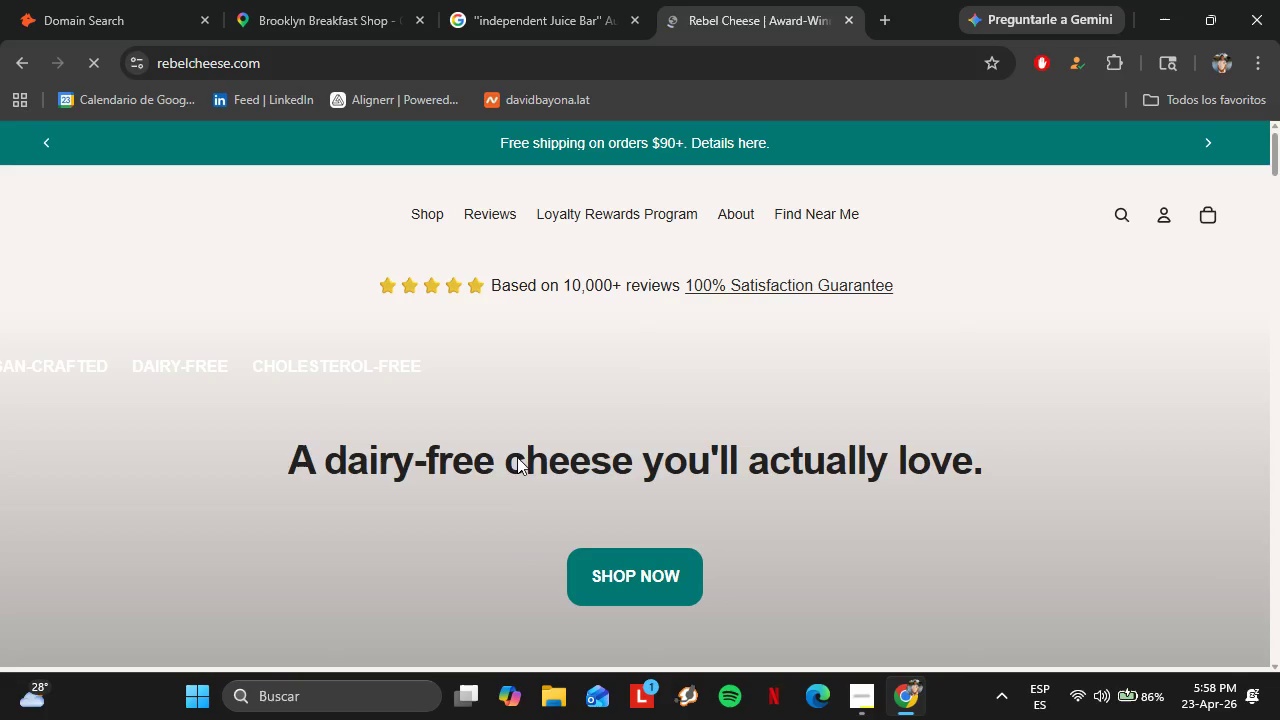 
left_click([828, 221])
 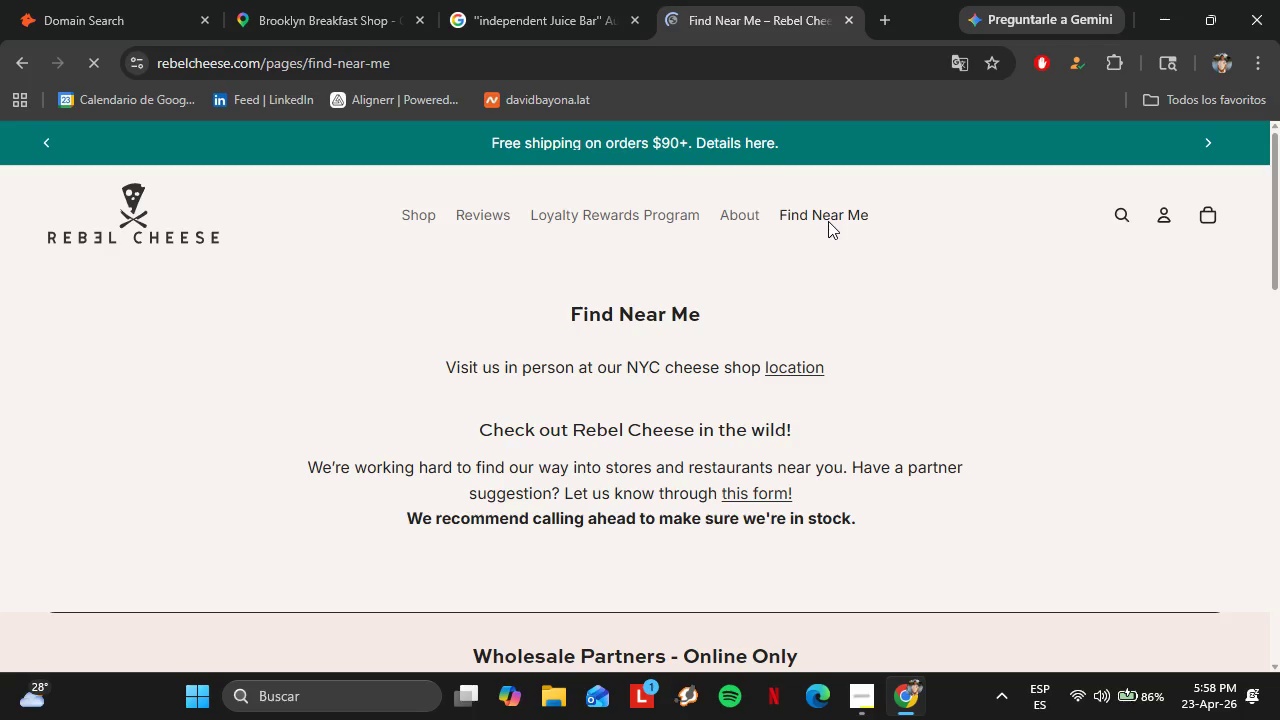 
wait(11.24)
 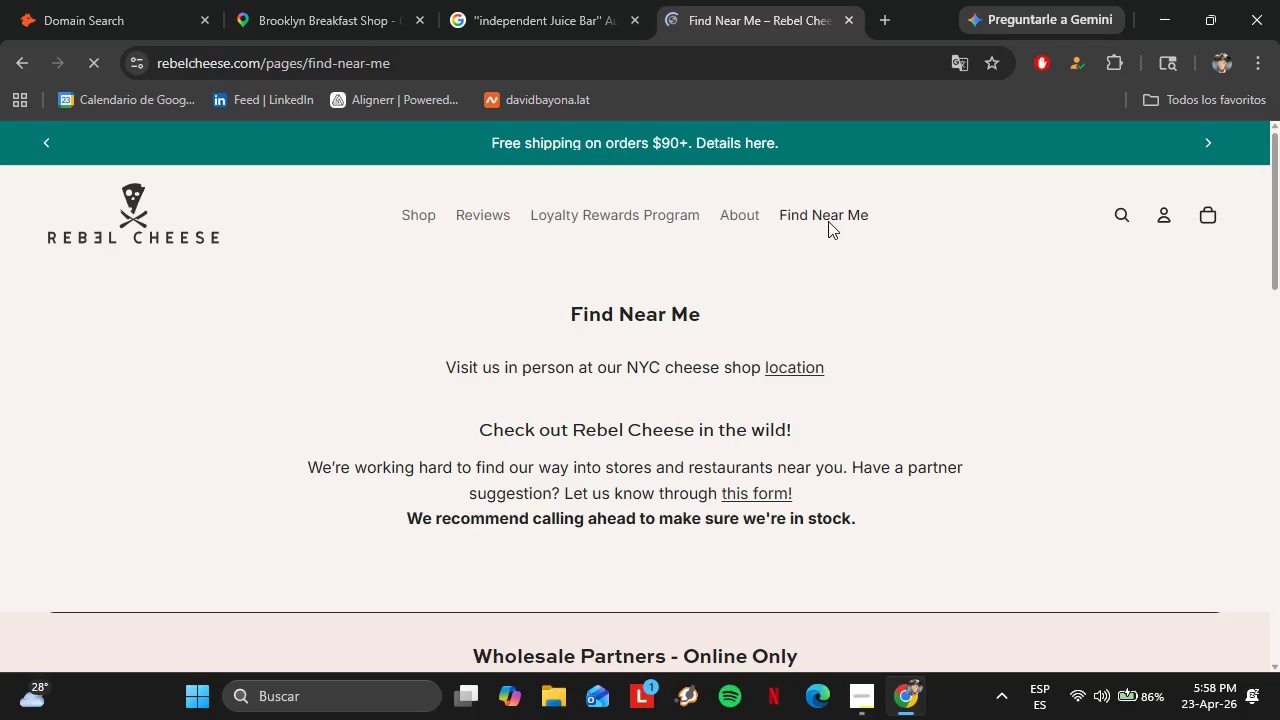 
scroll: coordinate [827, 325], scroll_direction: down, amount: 10.0
 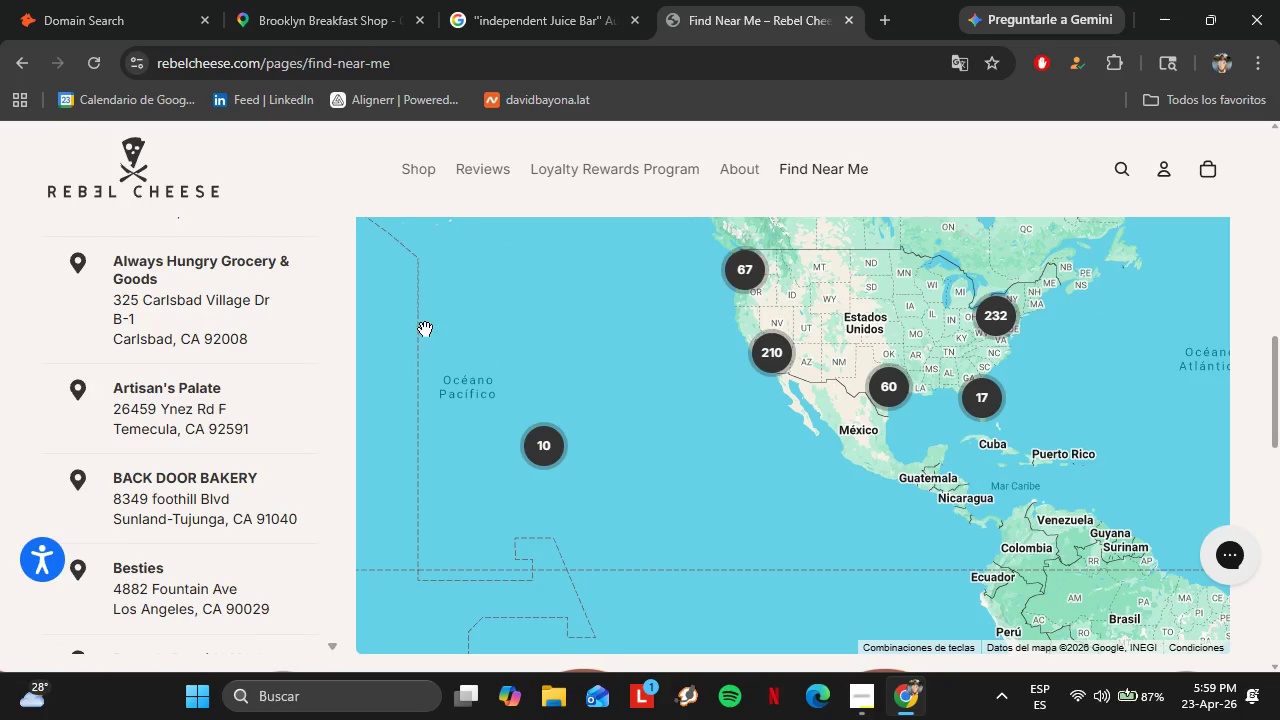 
left_click([119, 0])
 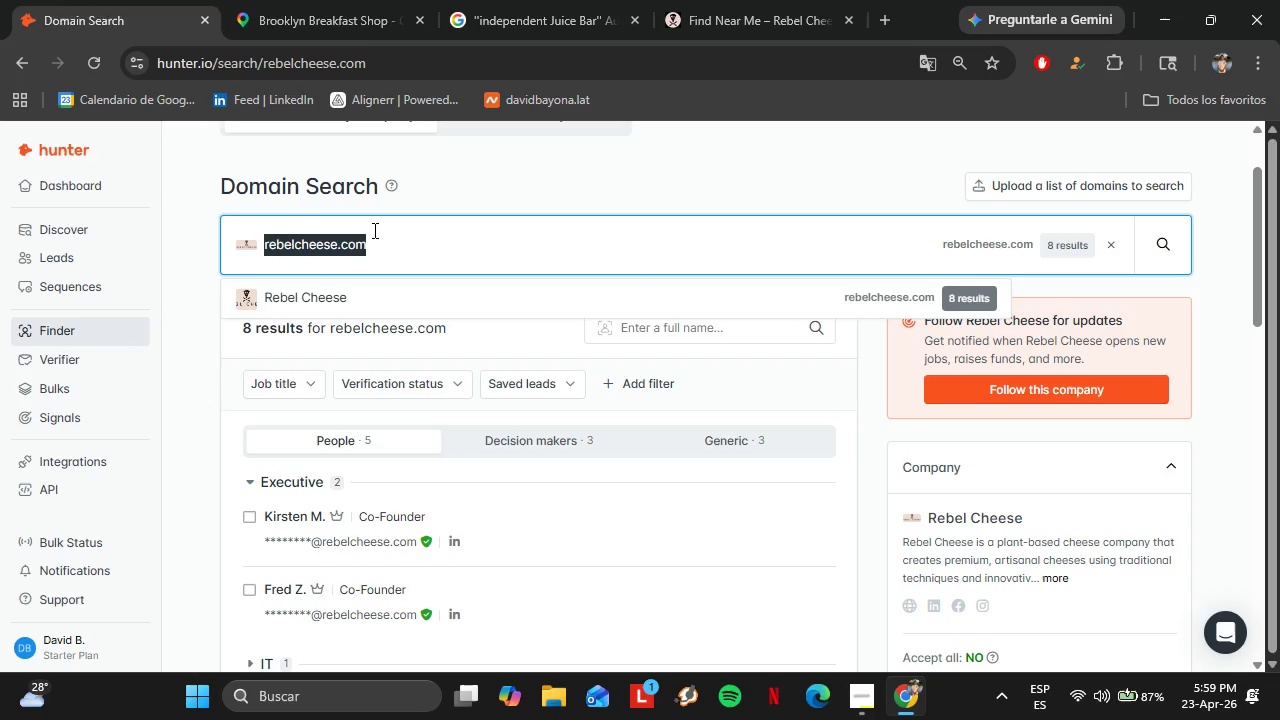 
type(epochcoffe.com)
key(Backspace)
key(Backspace)
key(Backspace)
 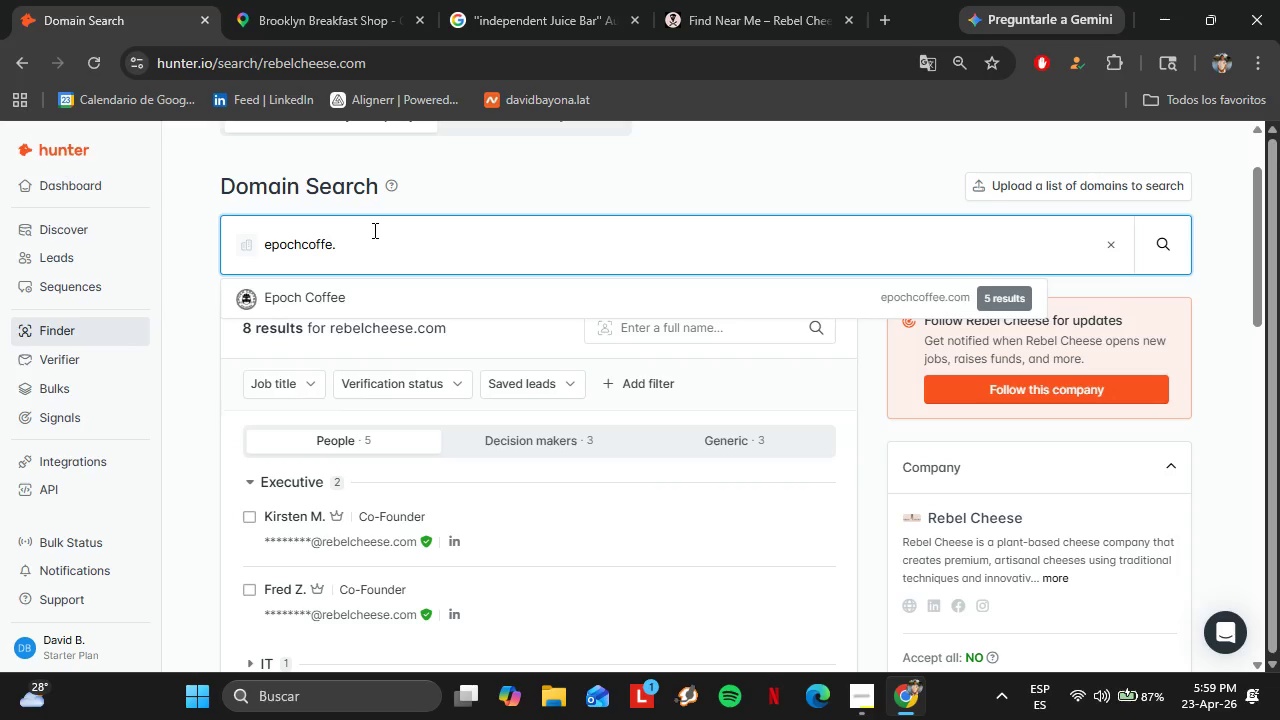 
key(ArrowDown)
 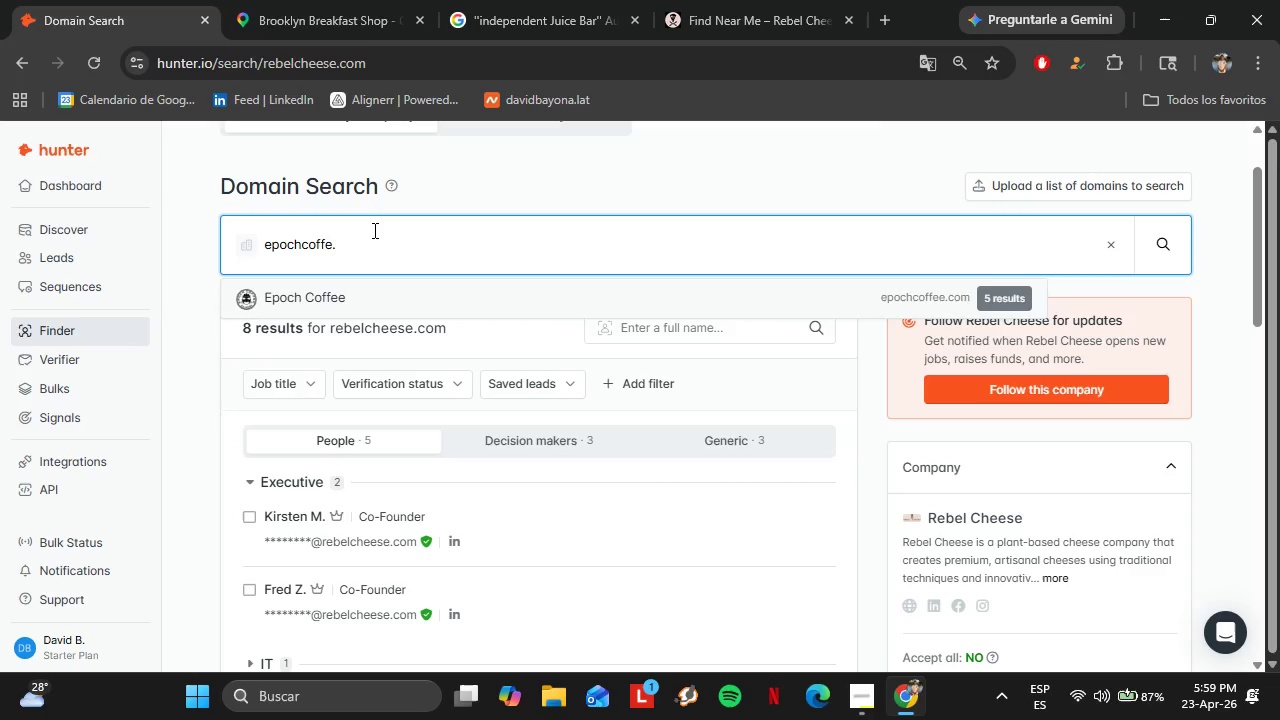 
key(Enter)
 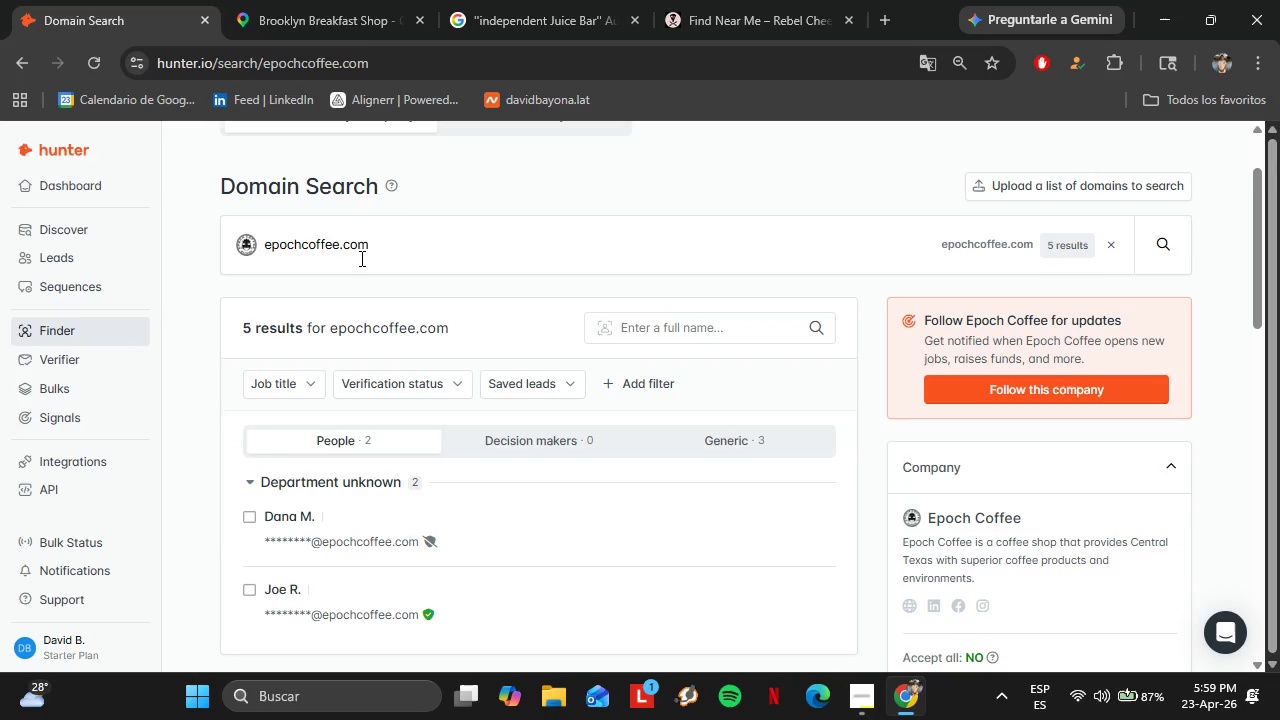 
double_click([342, 244])
 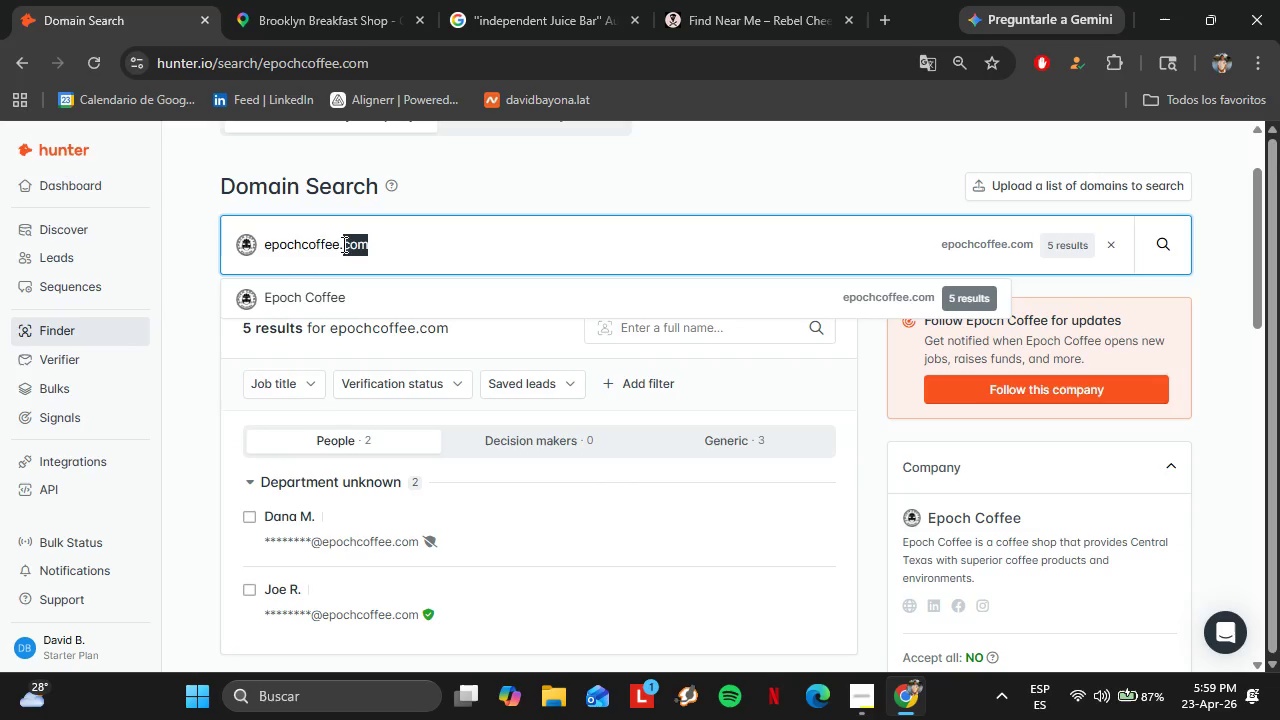 
triple_click([342, 244])
 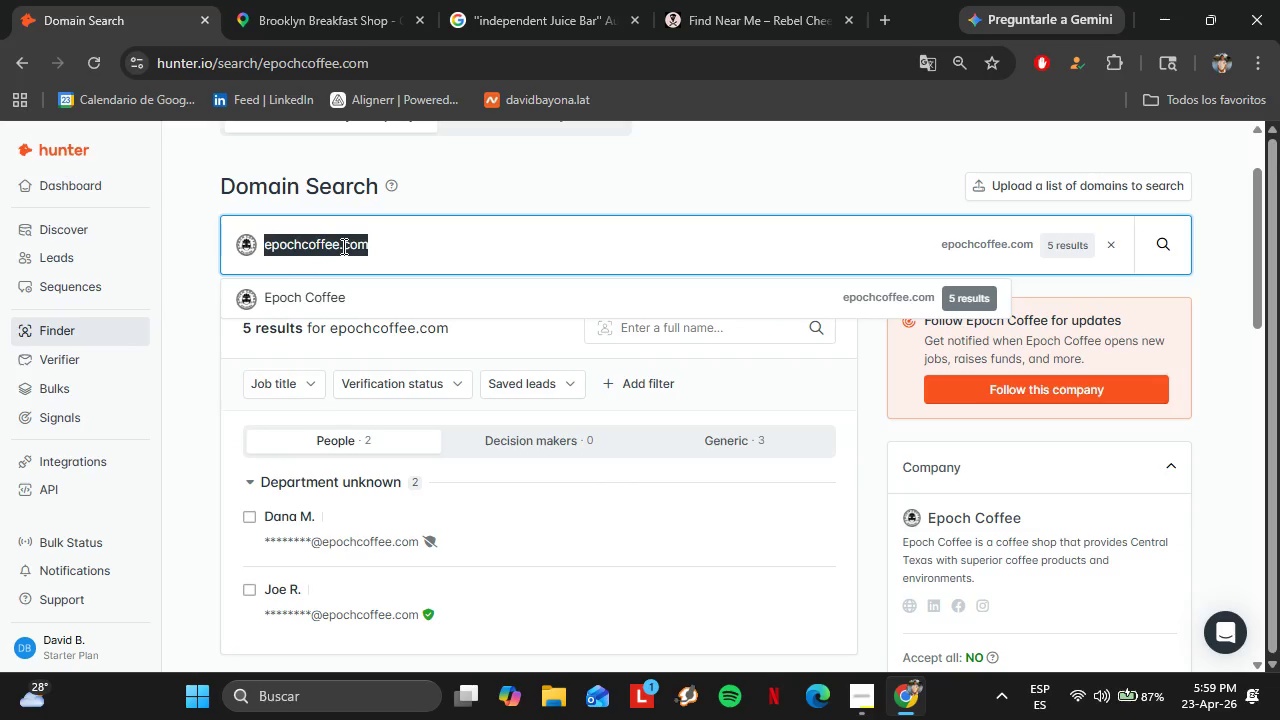 
key(Control+C)
 